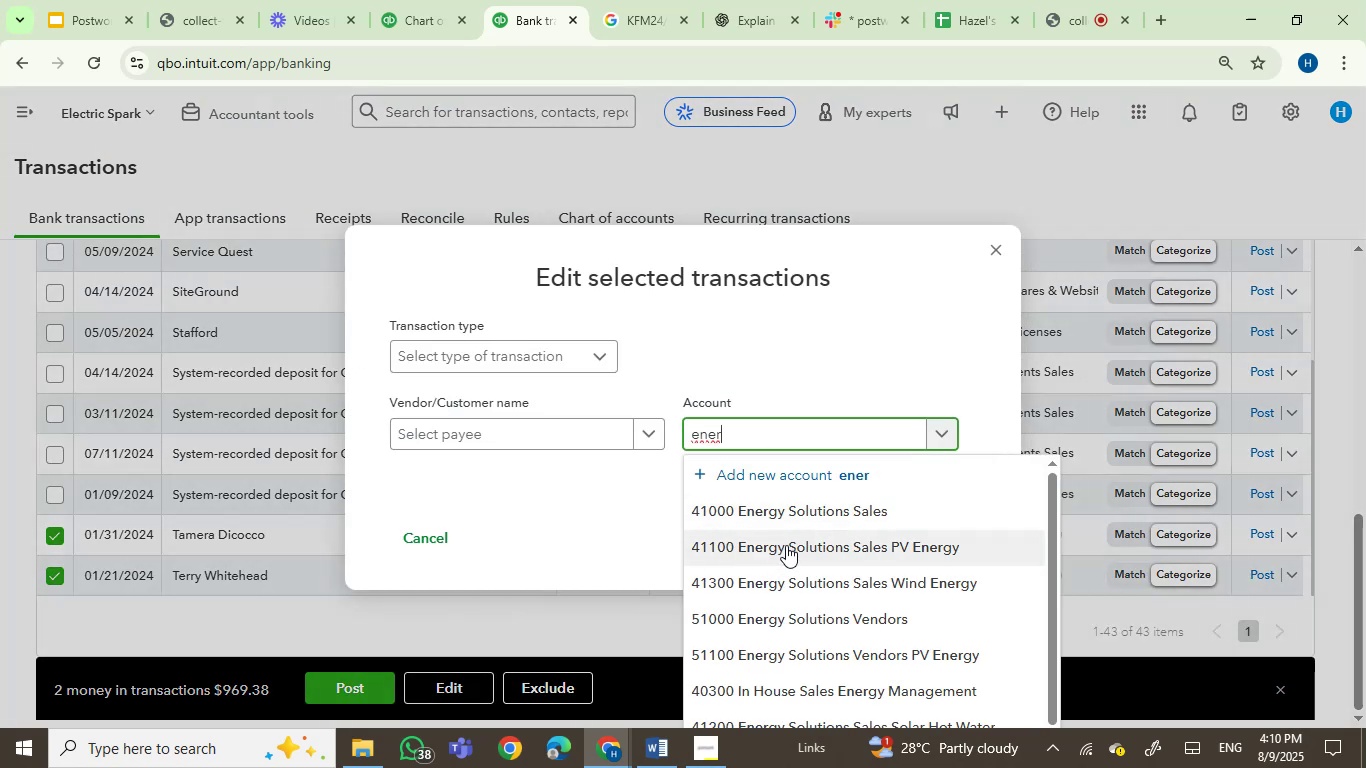 
left_click([810, 510])
 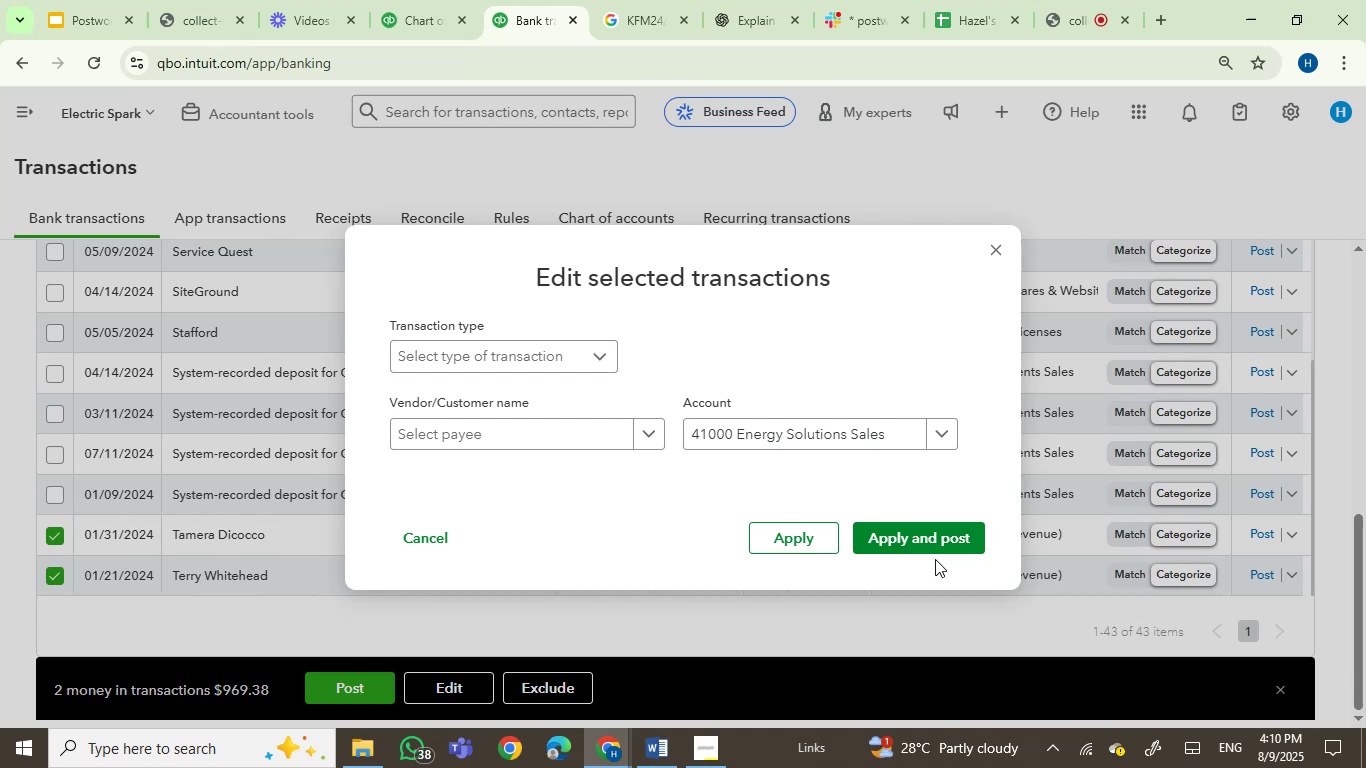 
left_click([940, 540])
 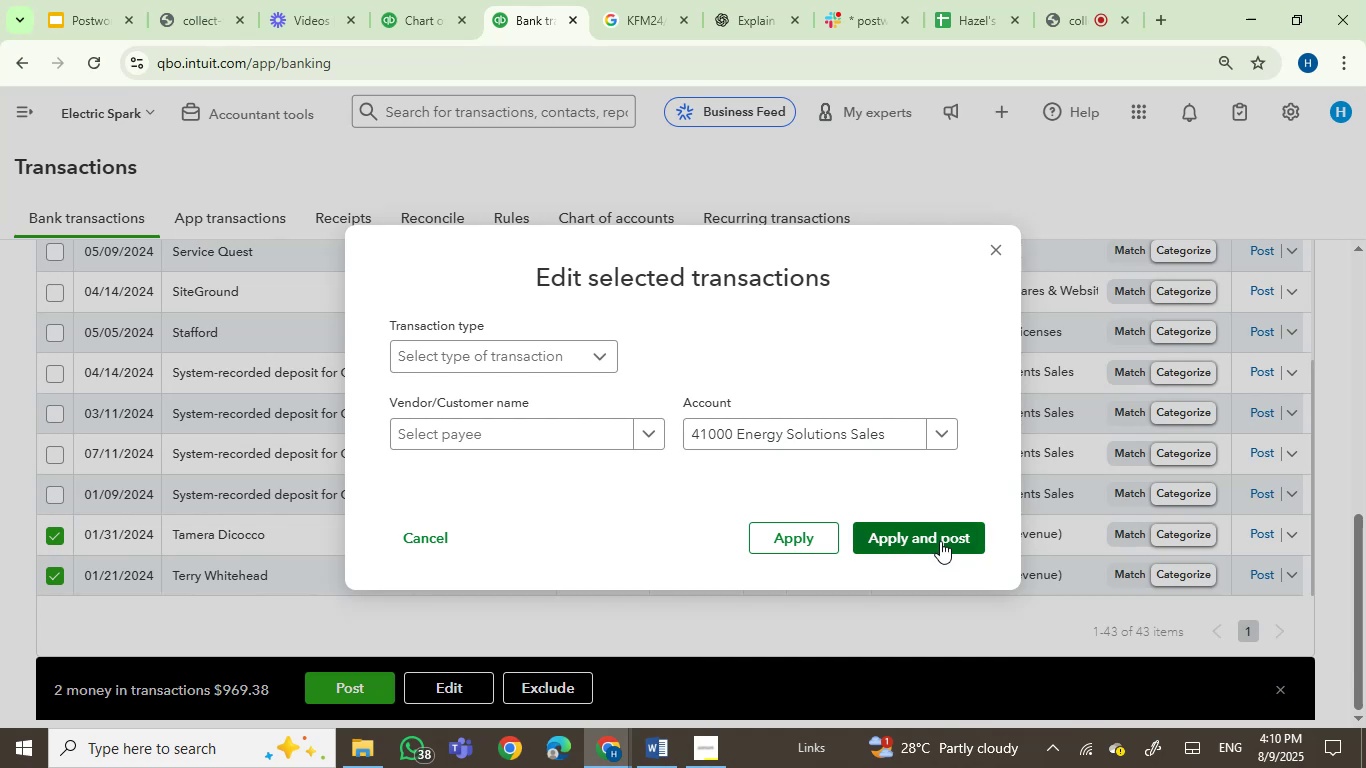 
mouse_move([903, 579])
 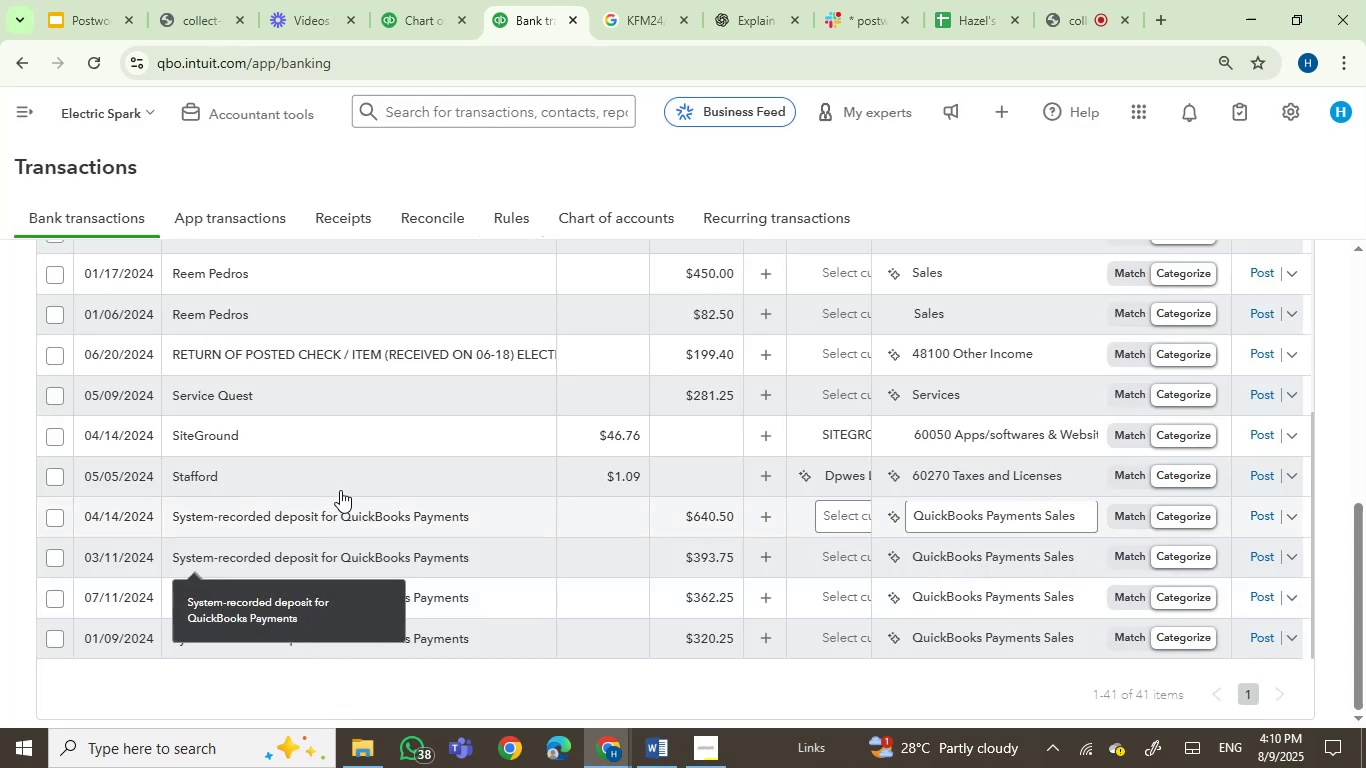 
left_click([344, 482])
 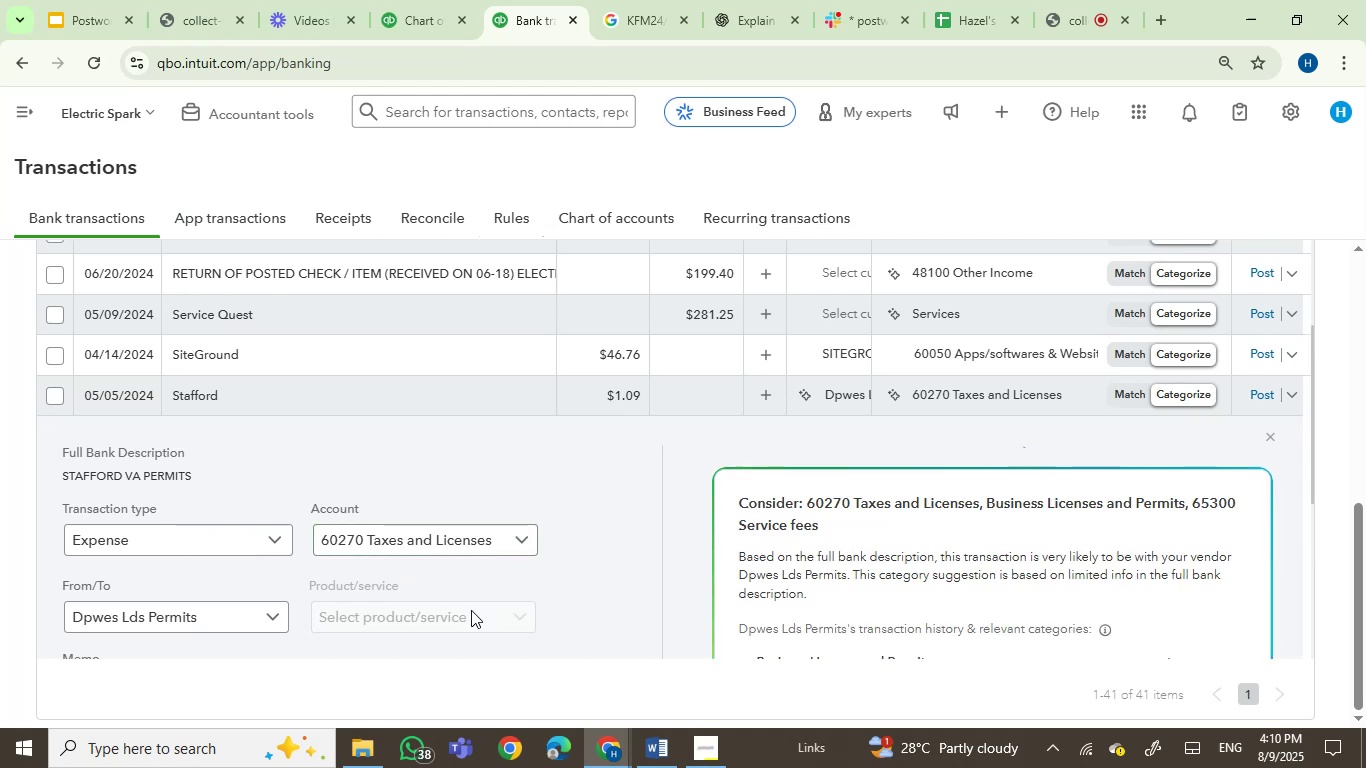 
scroll: coordinate [267, 615], scroll_direction: down, amount: 1.0
 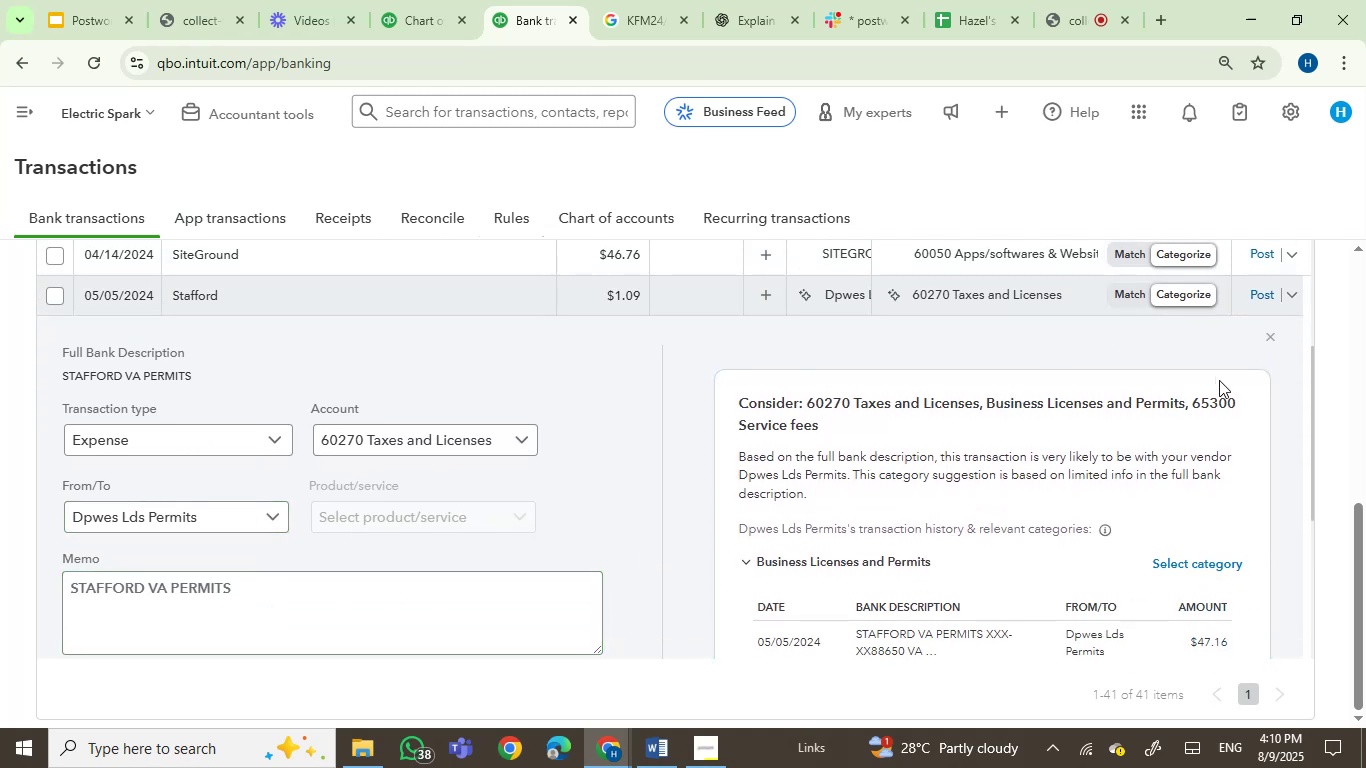 
left_click([1261, 291])
 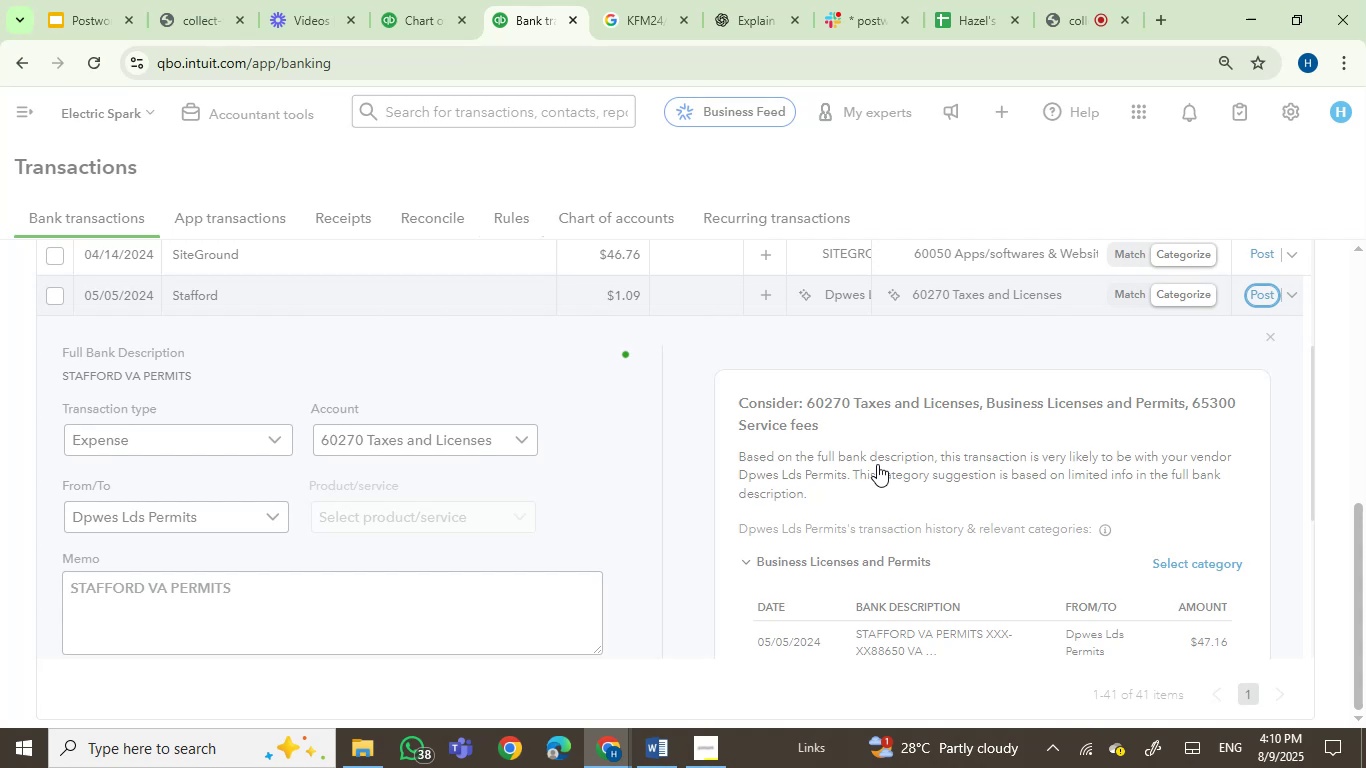 
wait(6.27)
 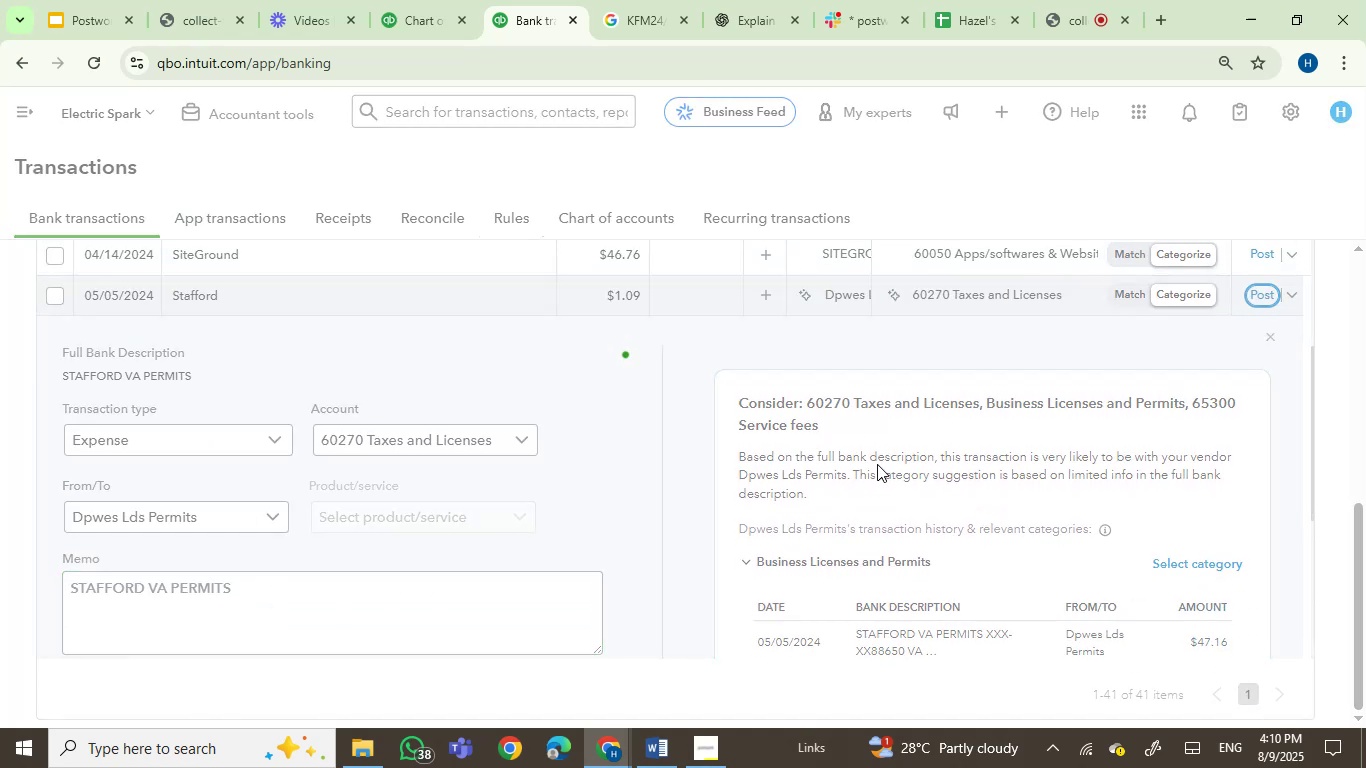 
mouse_move([254, 440])
 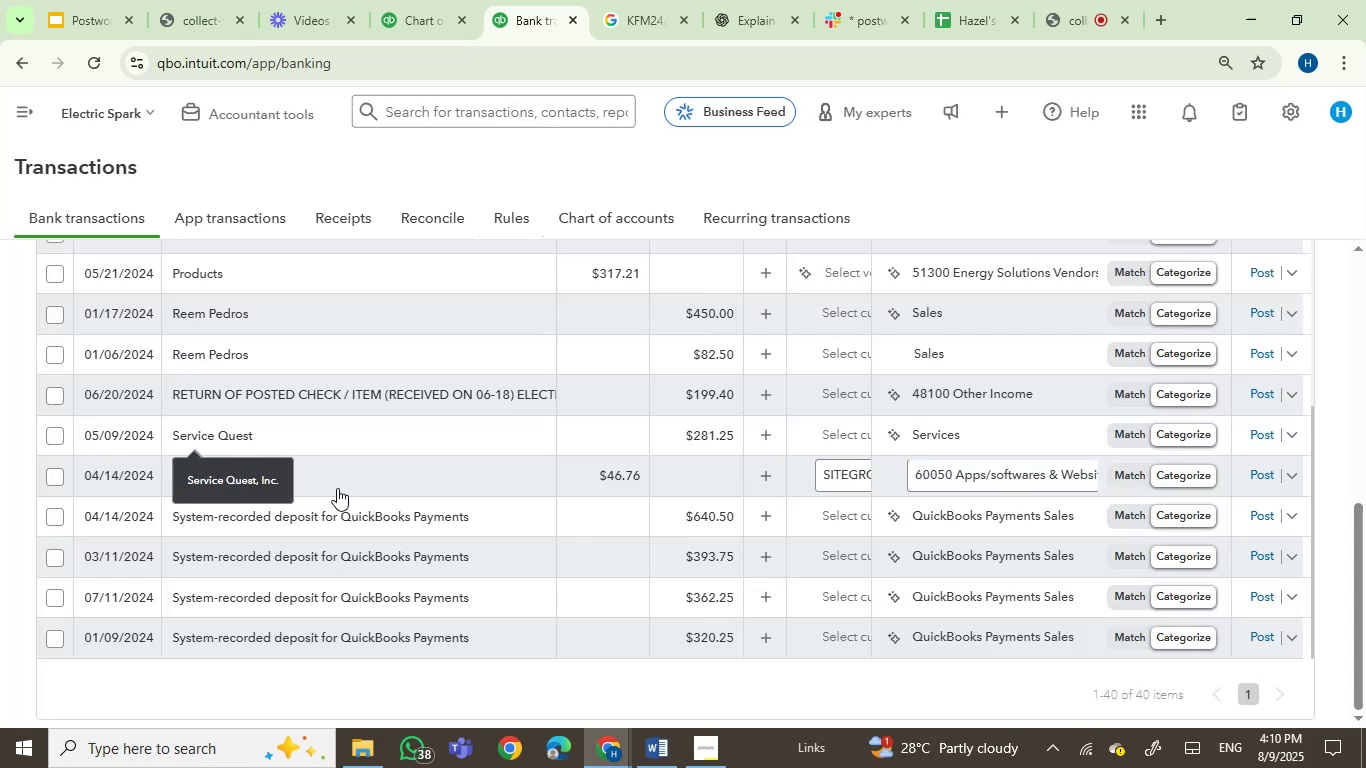 
left_click([342, 481])
 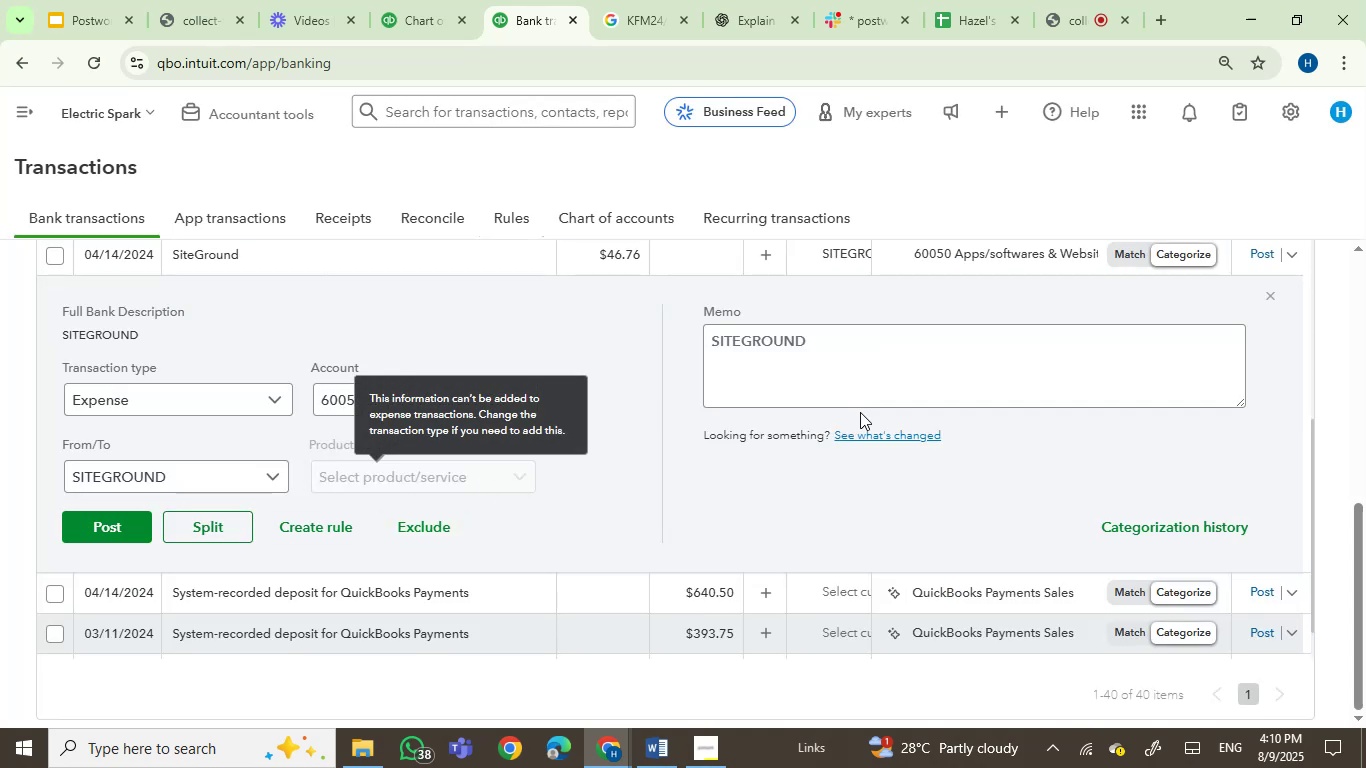 
double_click([760, 341])
 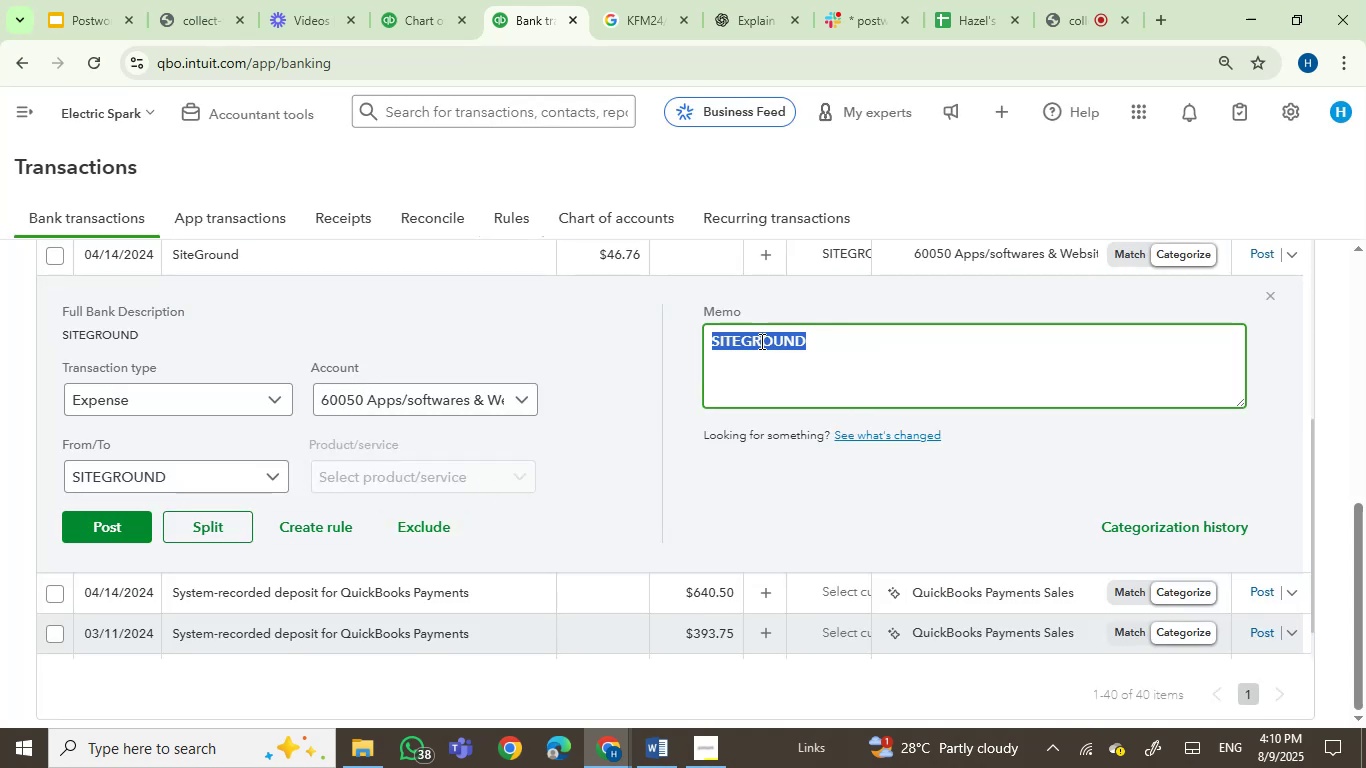 
key(Control+C)
 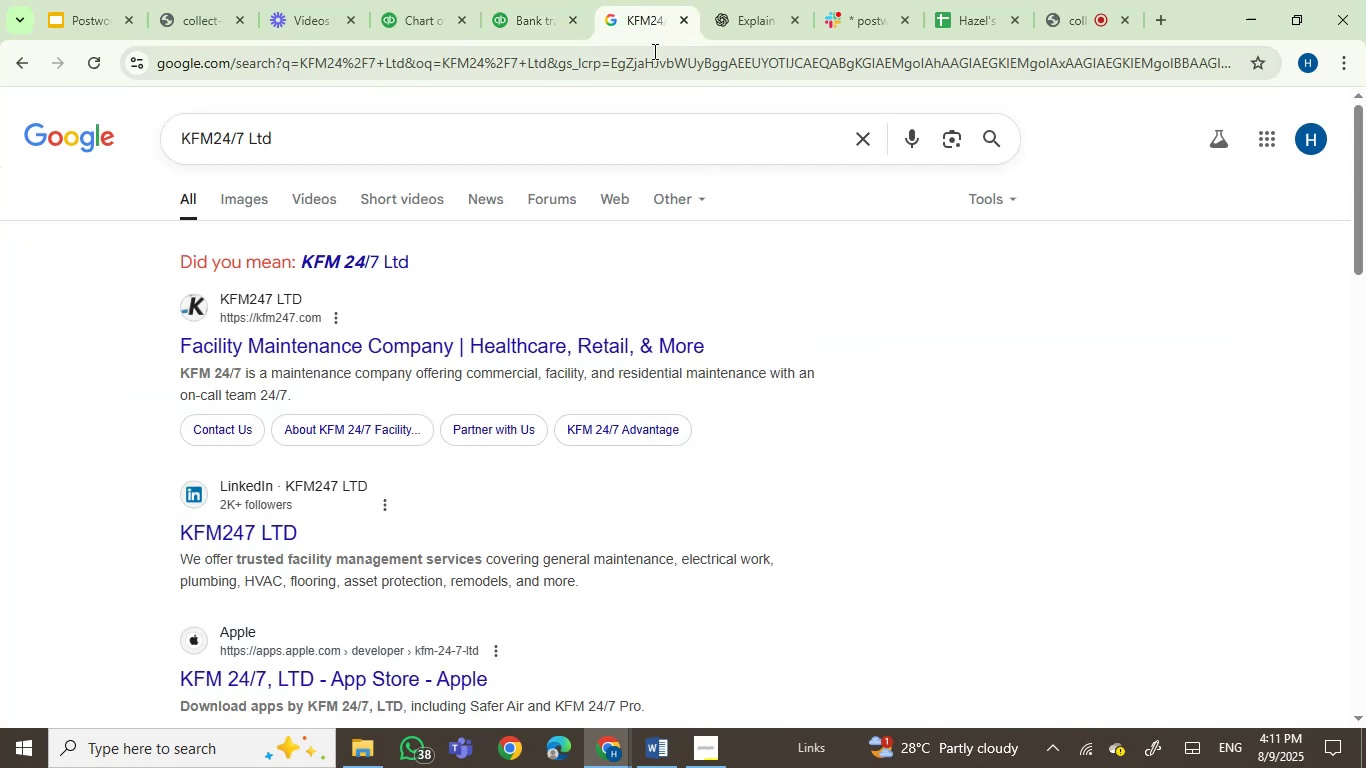 
left_click([654, 67])
 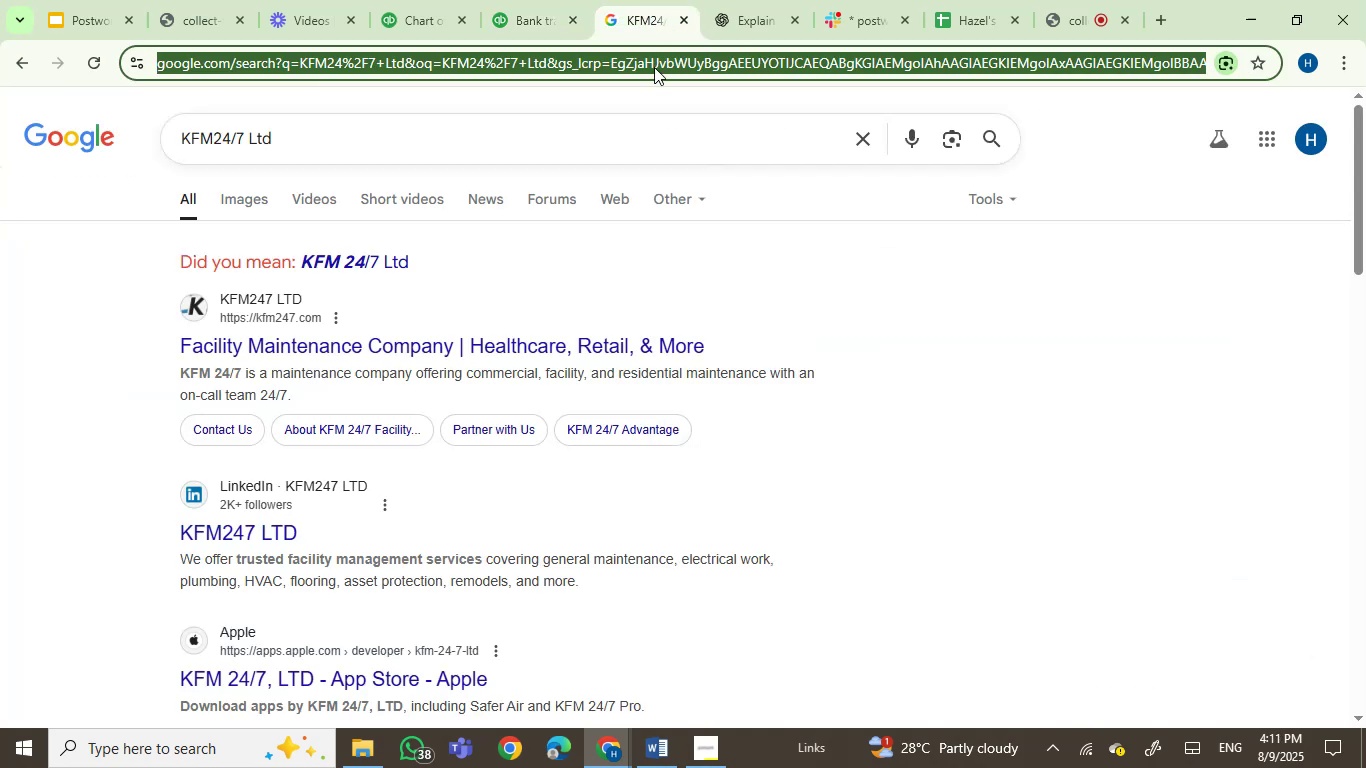 
key(Control+V)
 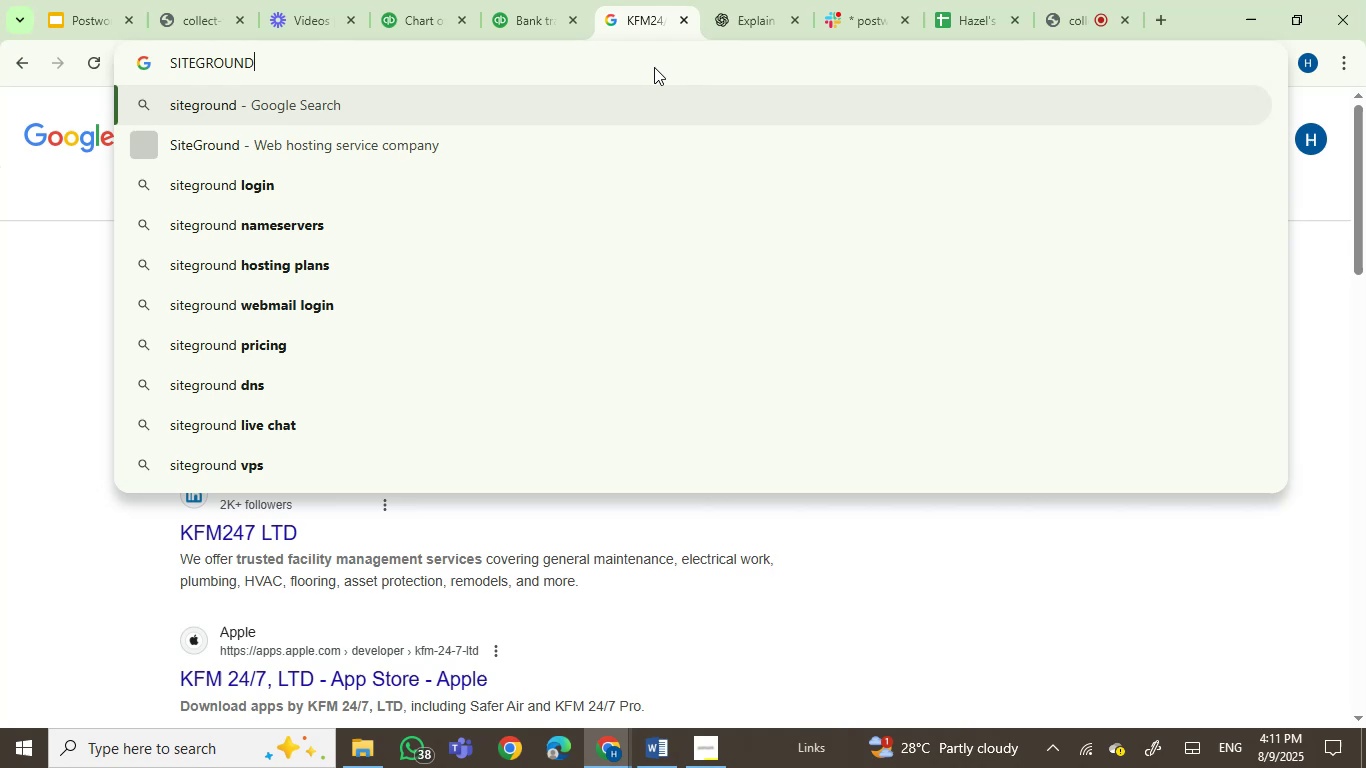 
key(Enter)
 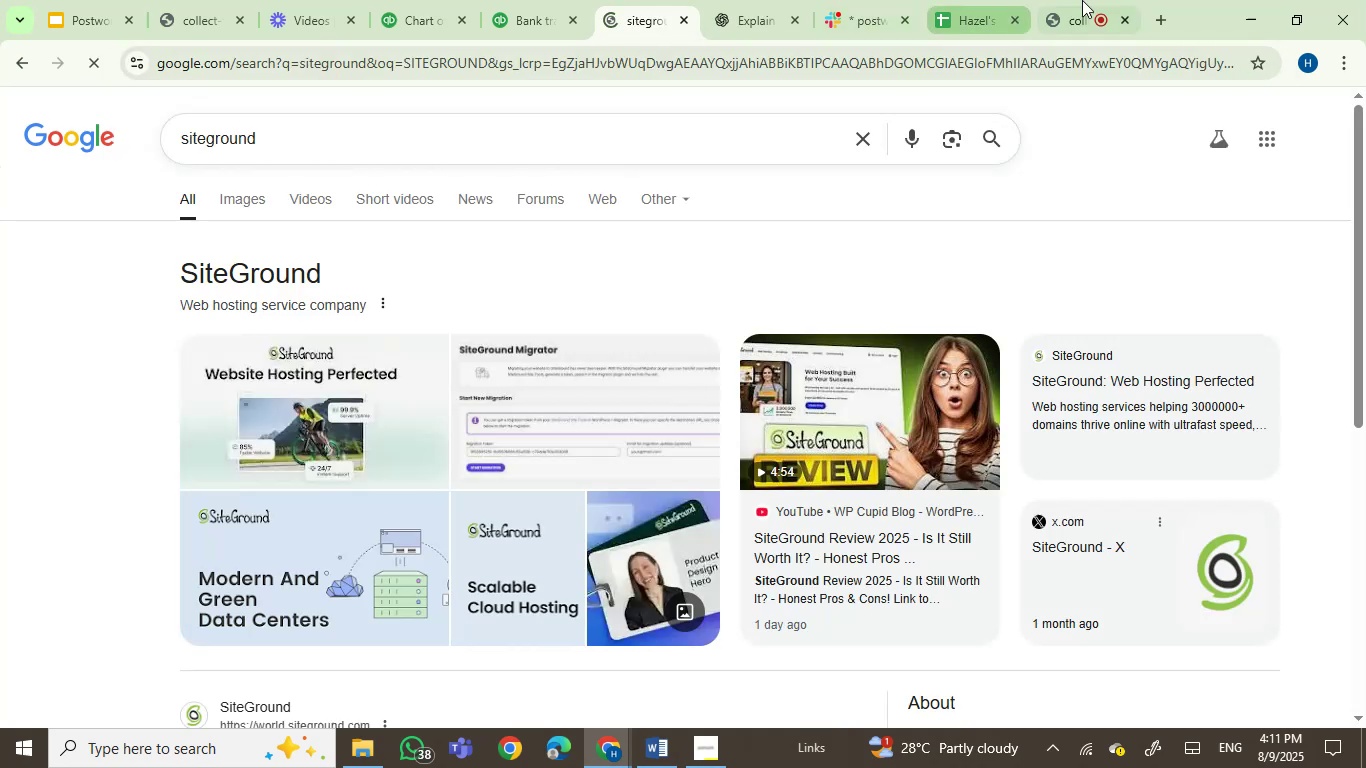 
left_click([1088, 0])
 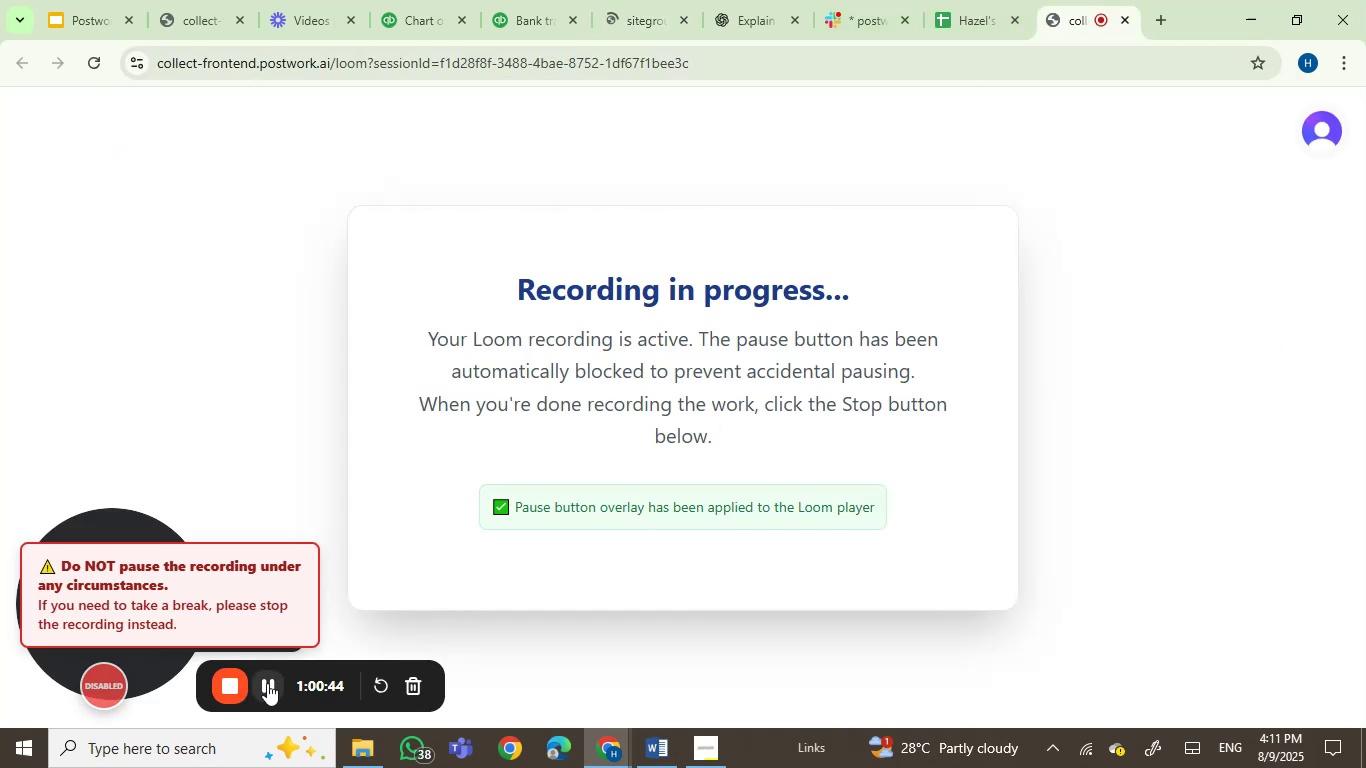 
wait(8.47)
 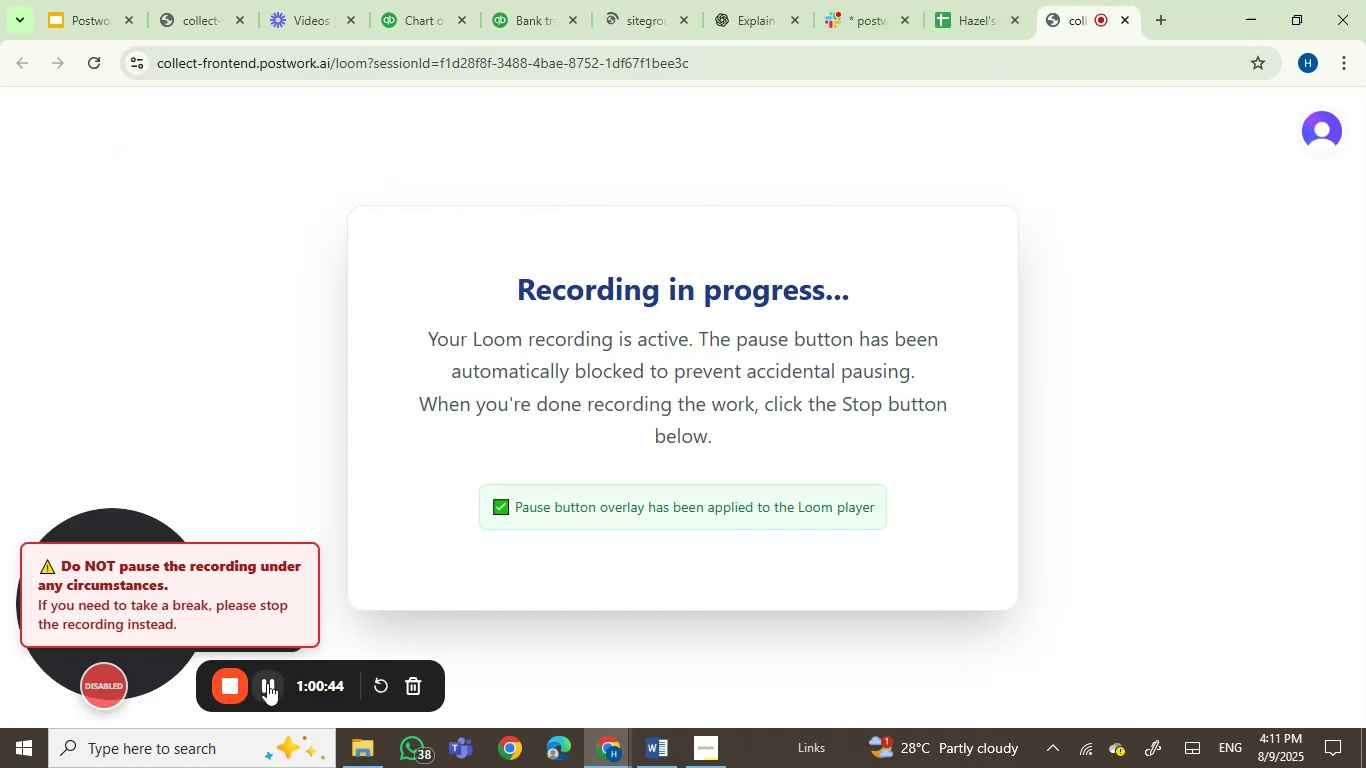 
left_click([637, 11])
 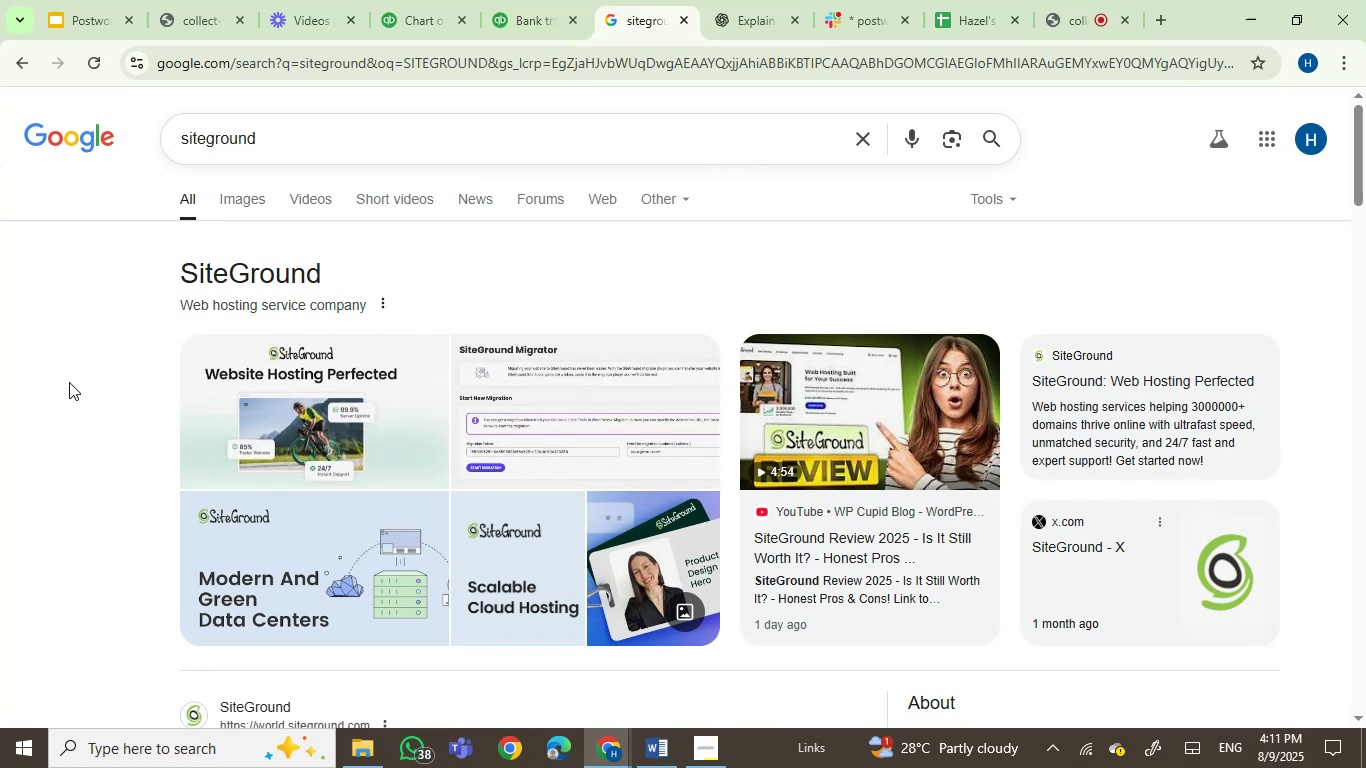 
scroll: coordinate [69, 382], scroll_direction: down, amount: 1.0
 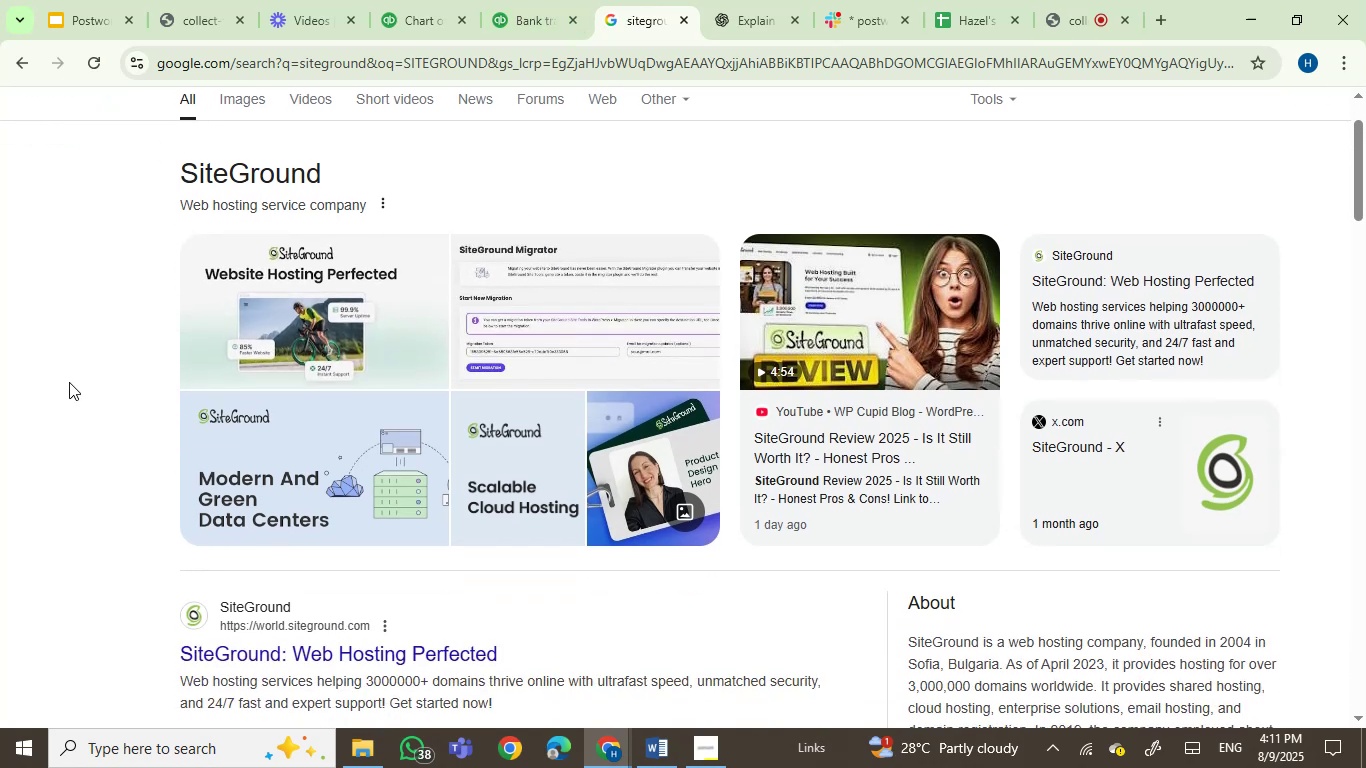 
scroll: coordinate [69, 382], scroll_direction: up, amount: 2.0
 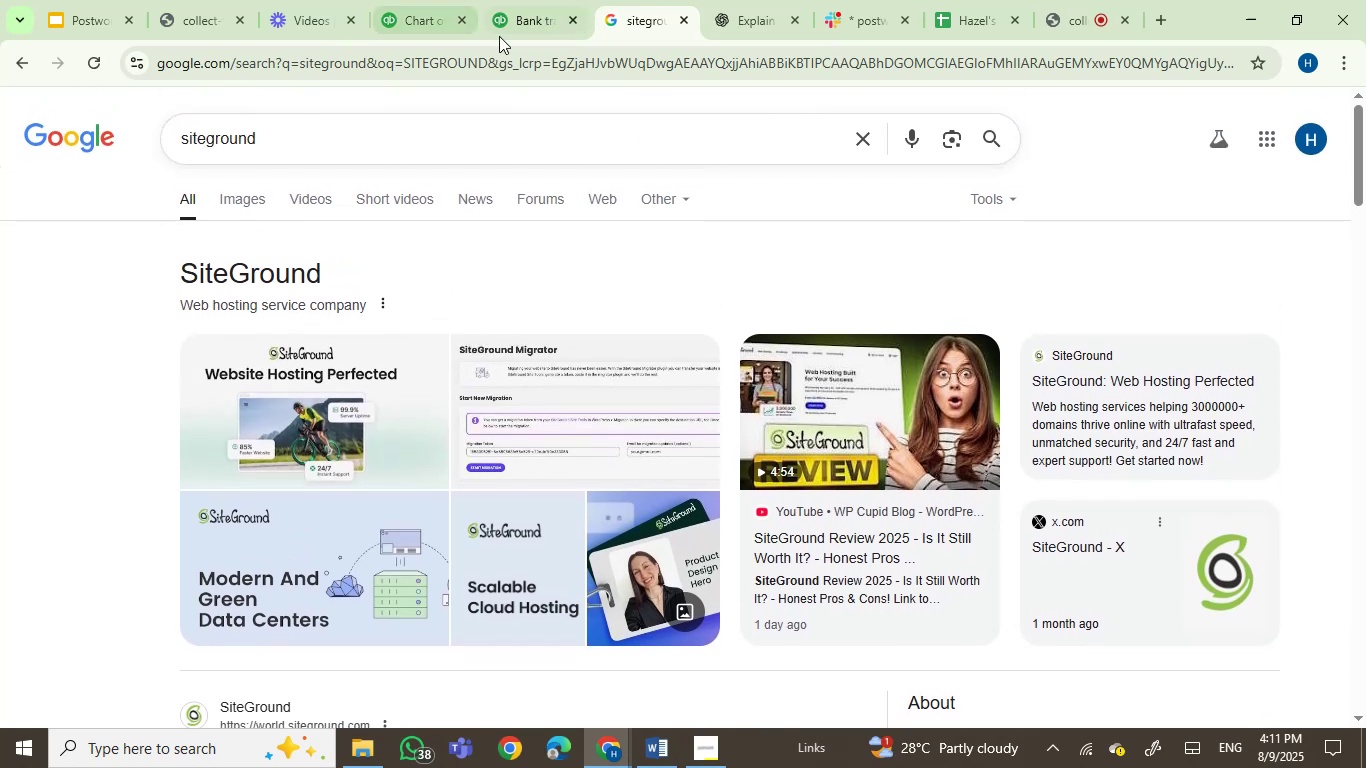 
left_click([530, 31])
 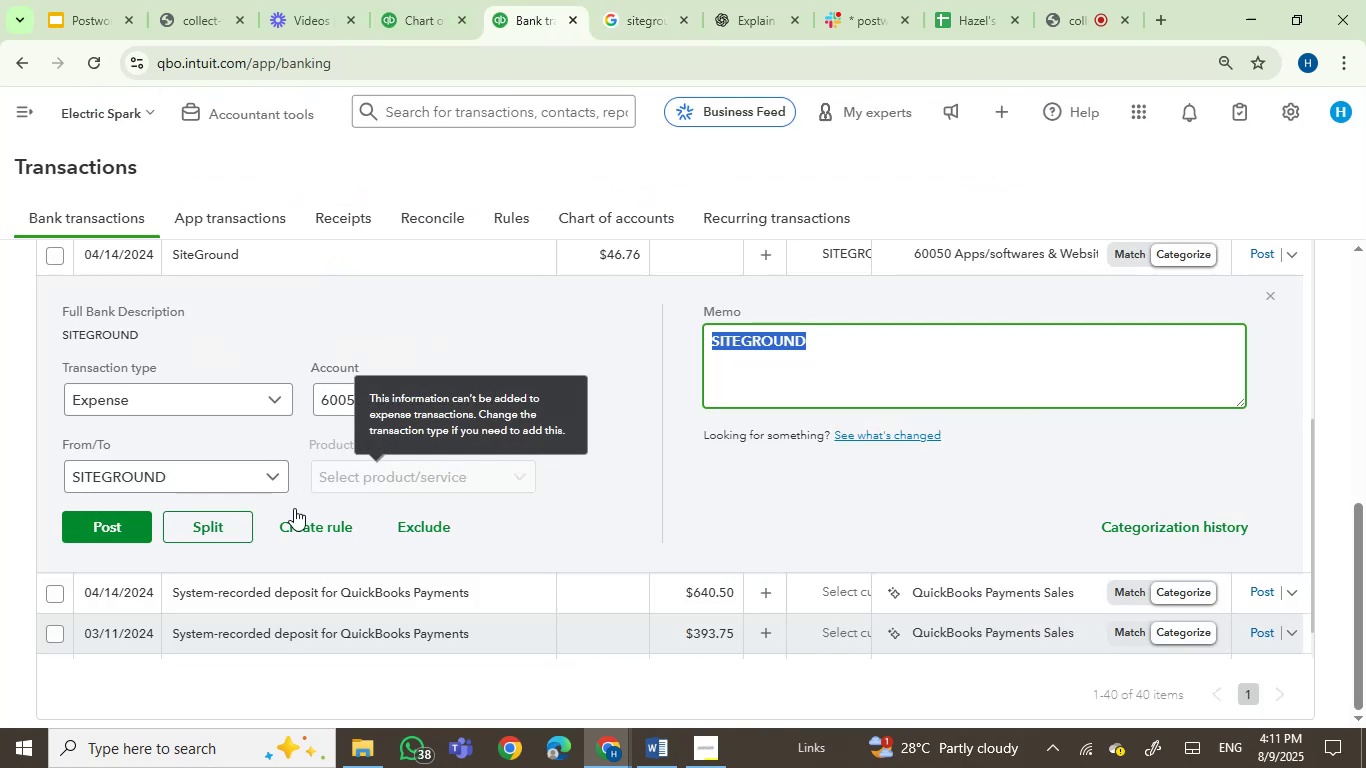 
scroll: coordinate [196, 447], scroll_direction: up, amount: 1.0
 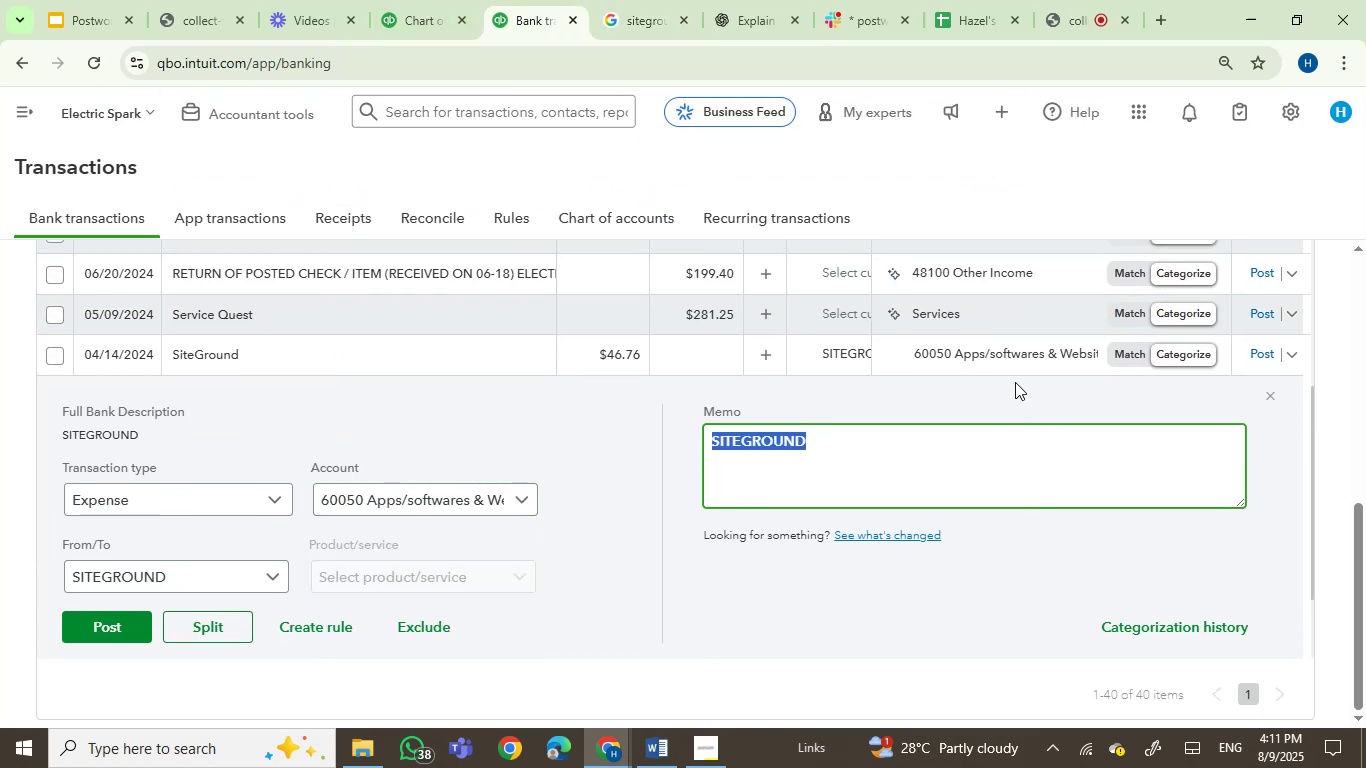 
left_click([1003, 349])
 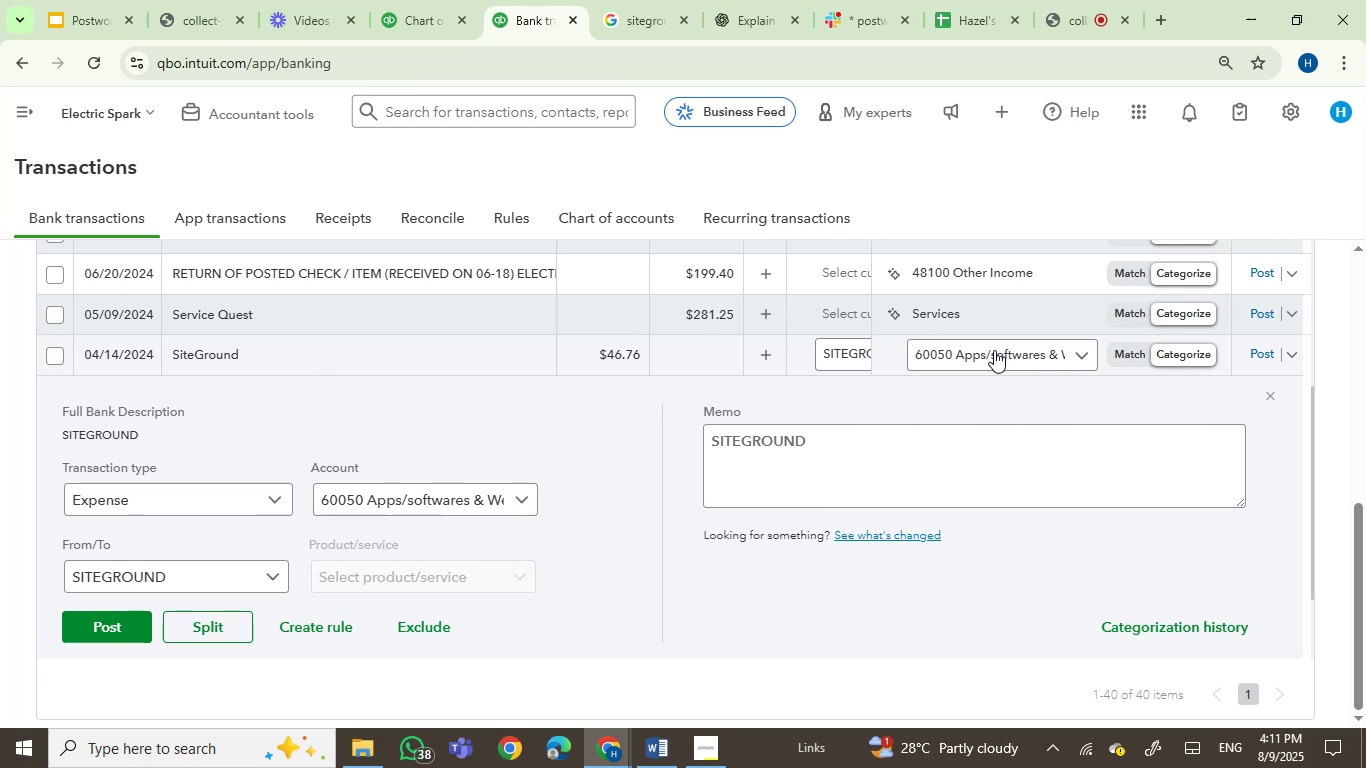 
left_click([994, 350])
 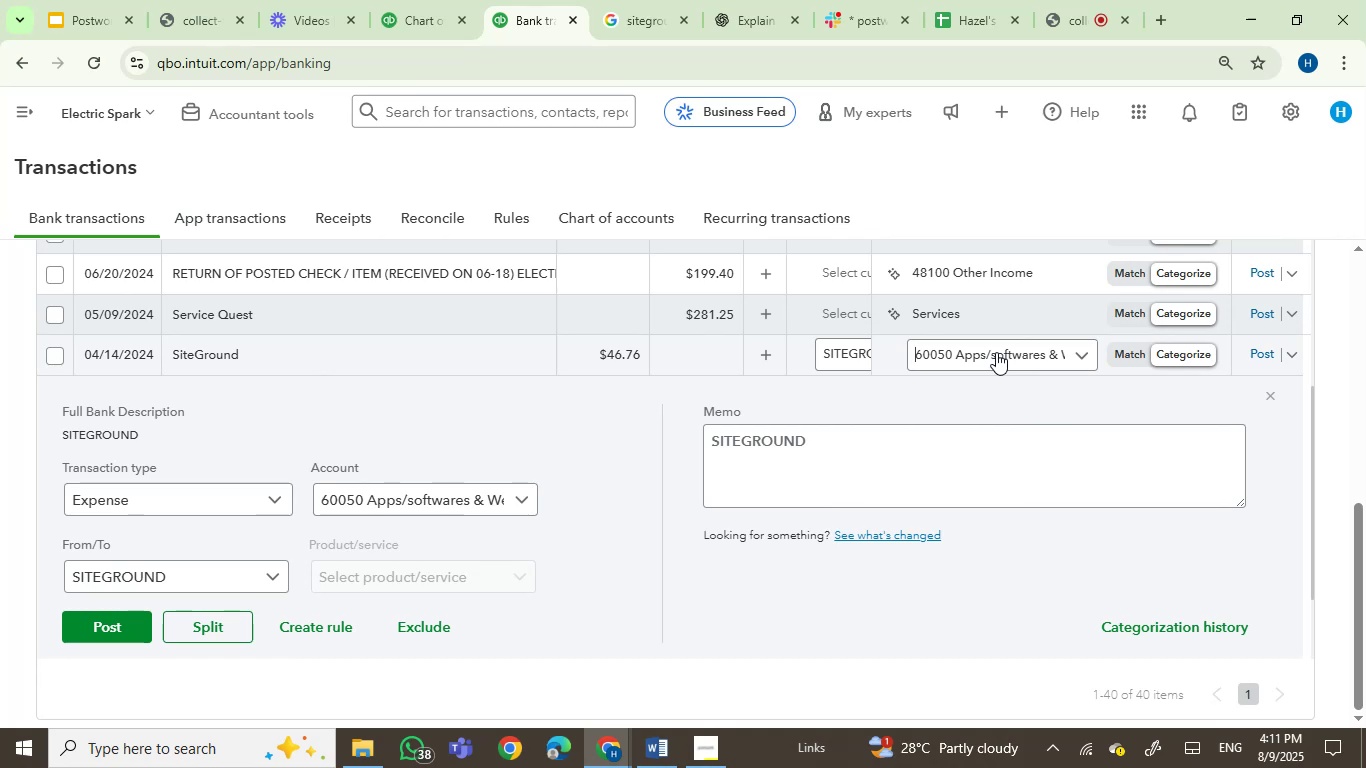 
type(adver)
 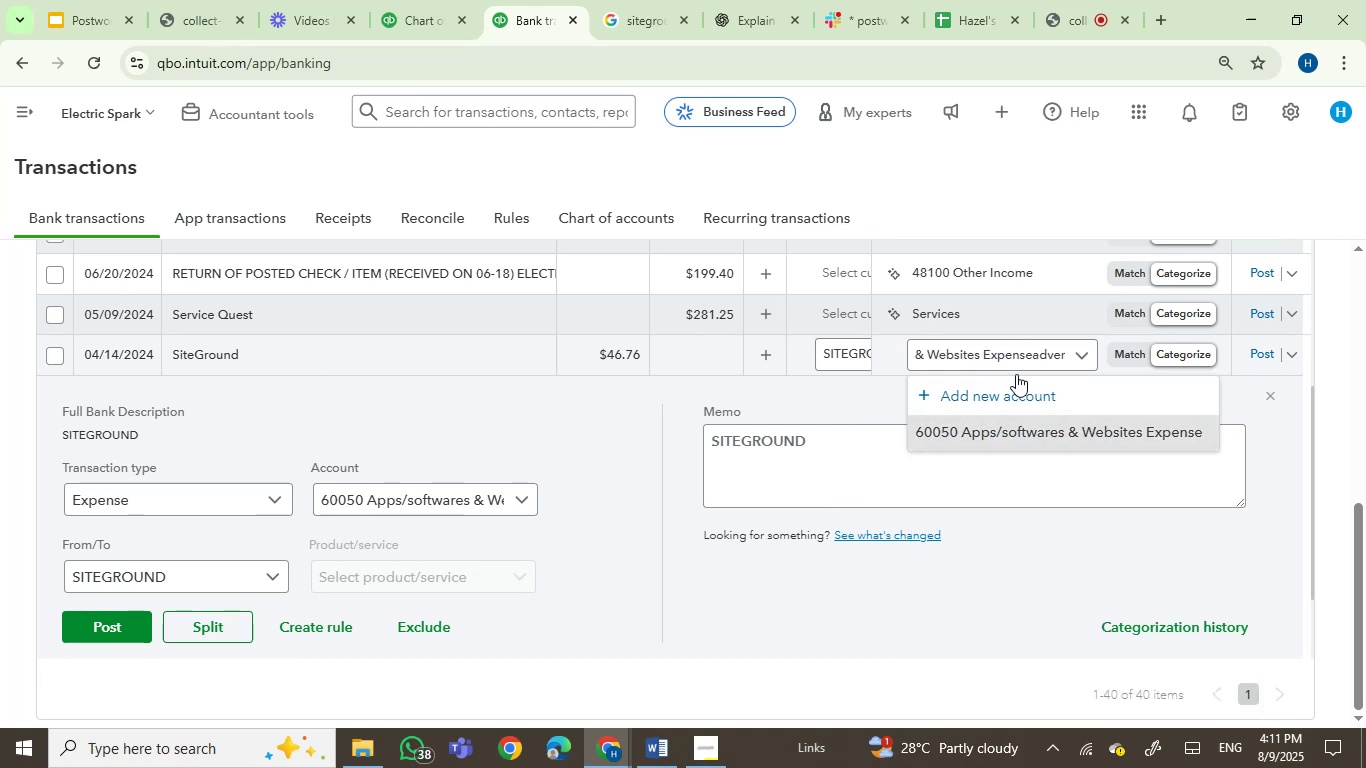 
left_click([1020, 347])
 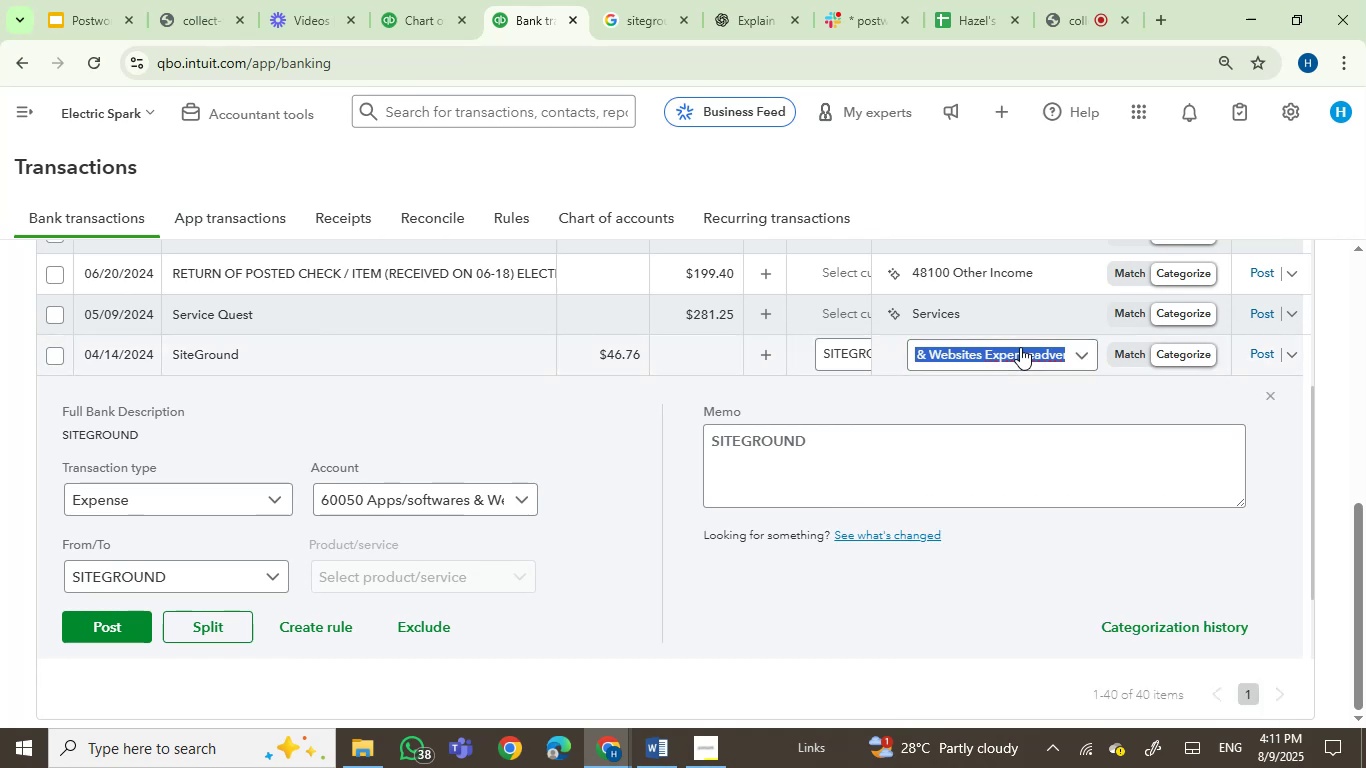 
type(adver)
 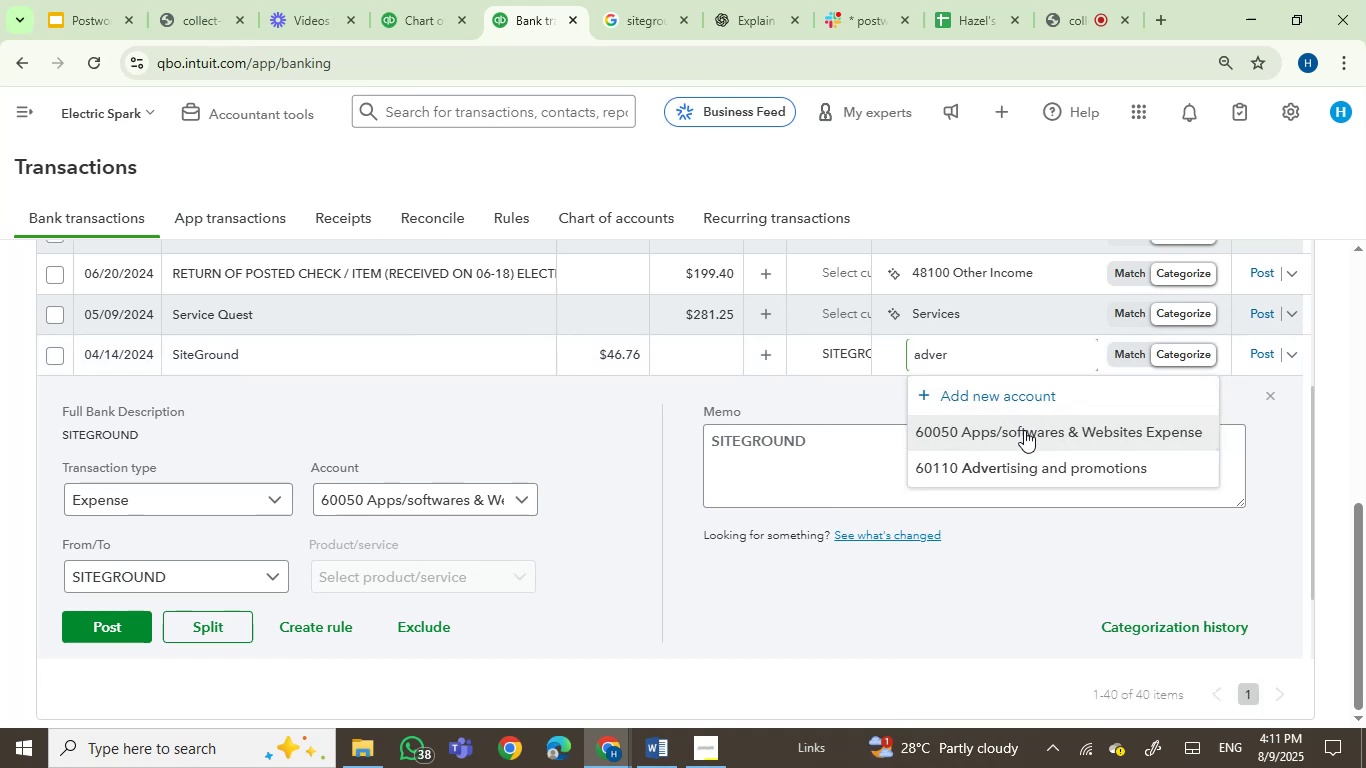 
left_click([1030, 470])
 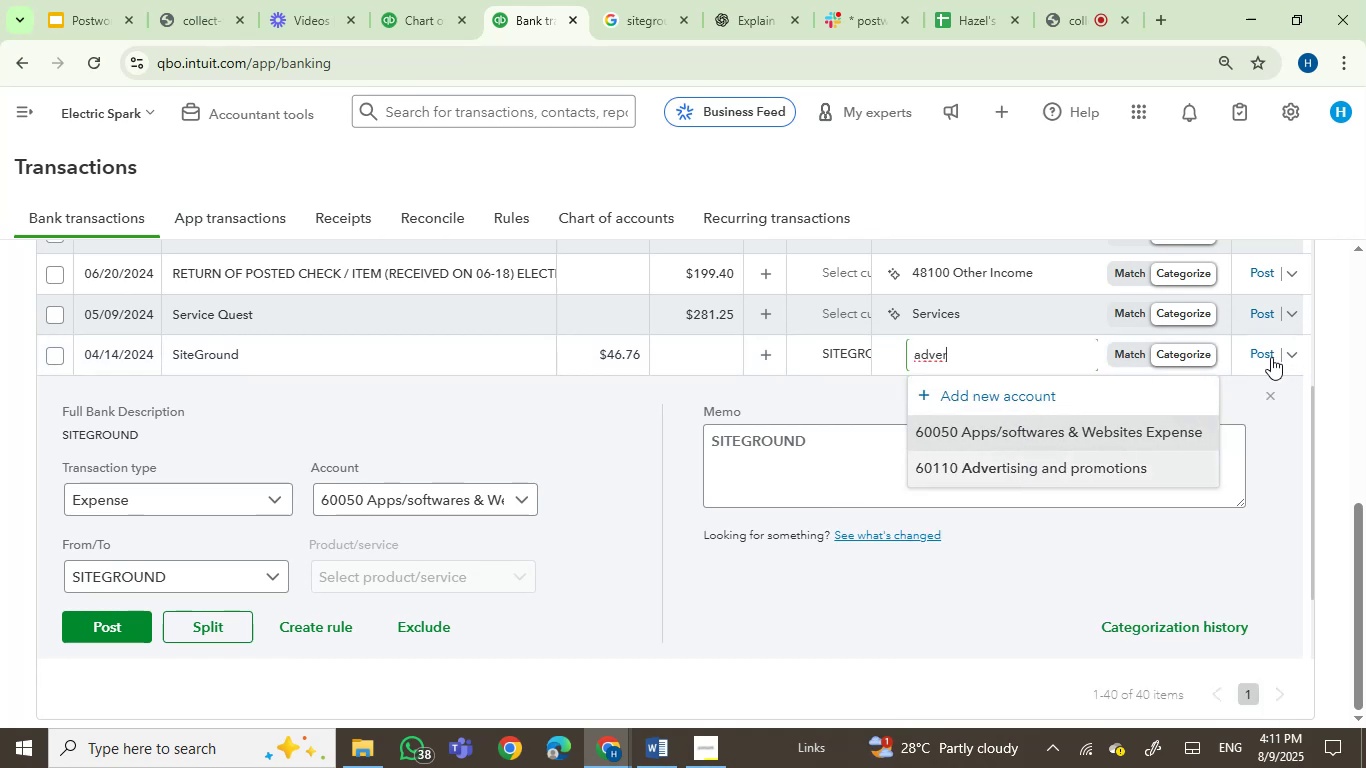 
left_click([1258, 354])
 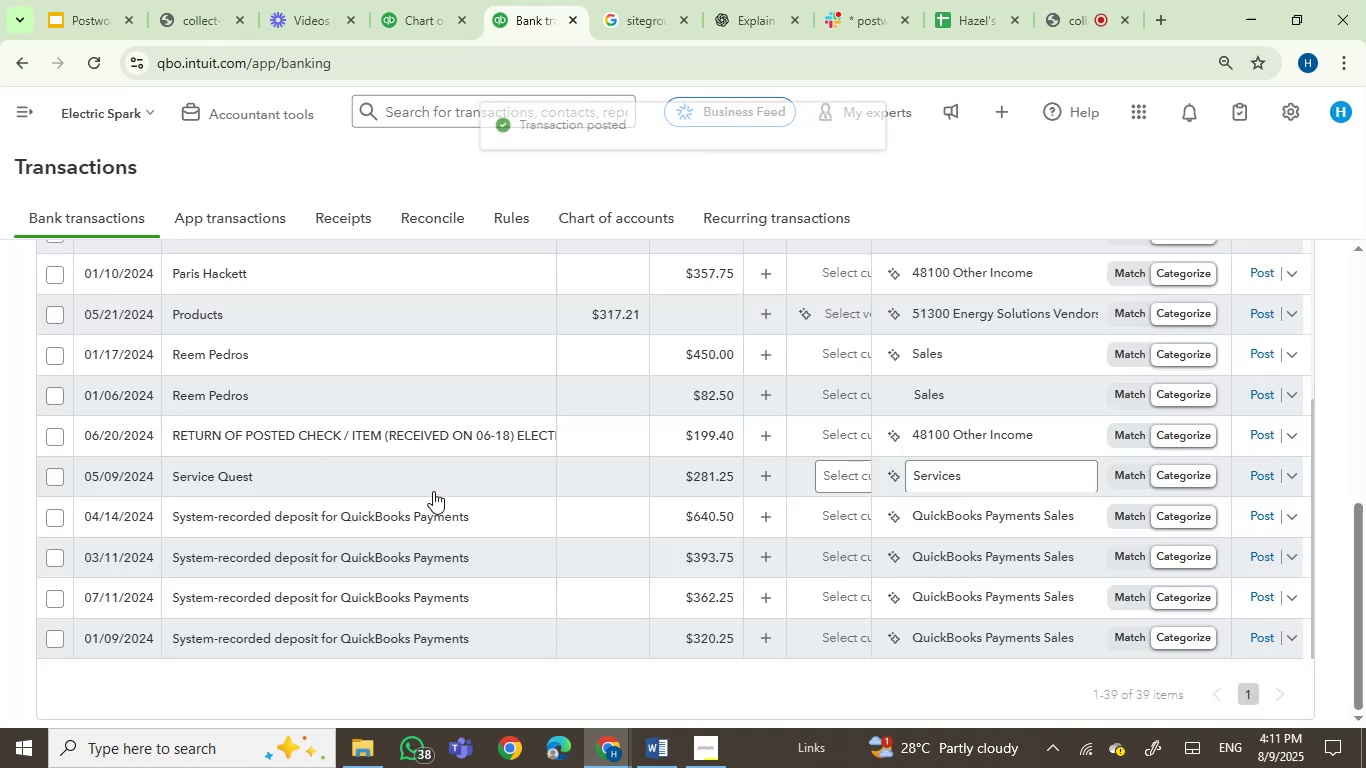 
wait(5.38)
 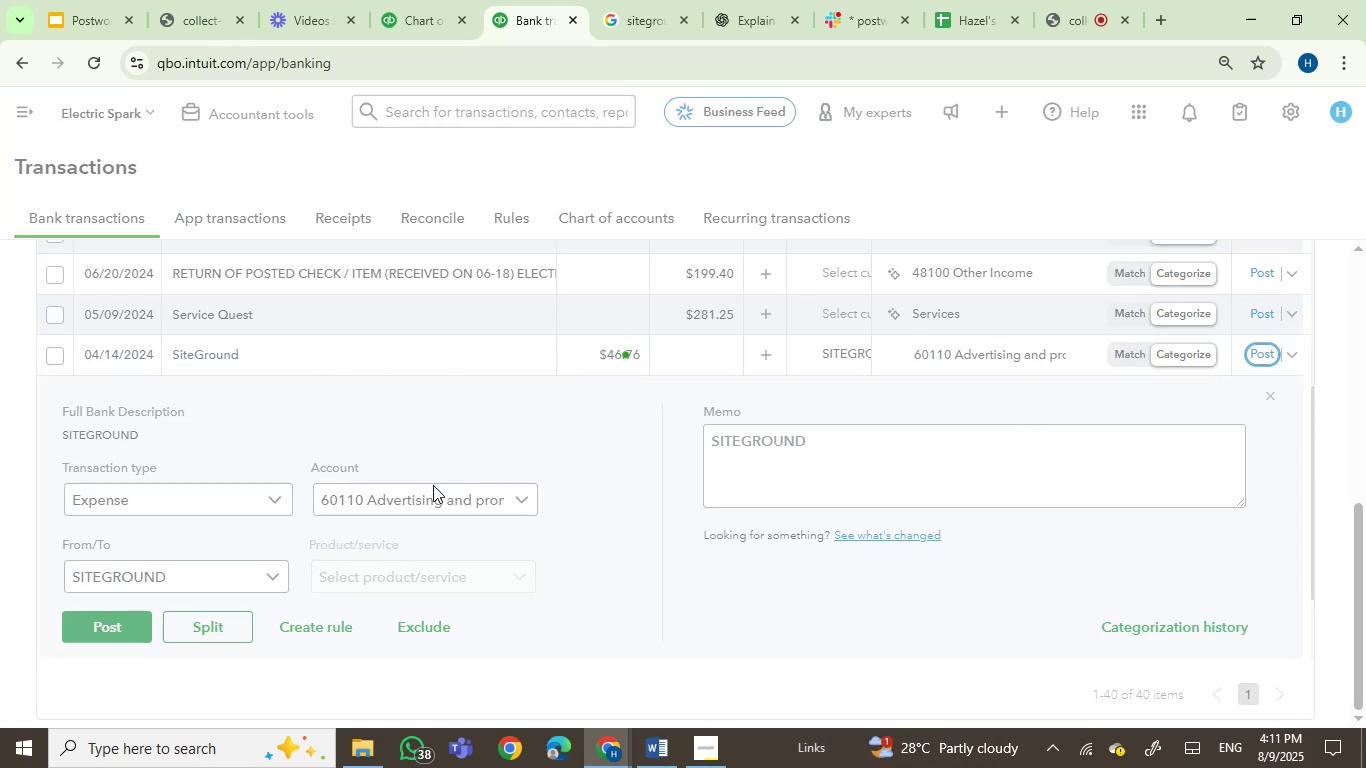 
scroll: coordinate [459, 434], scroll_direction: up, amount: 8.0
 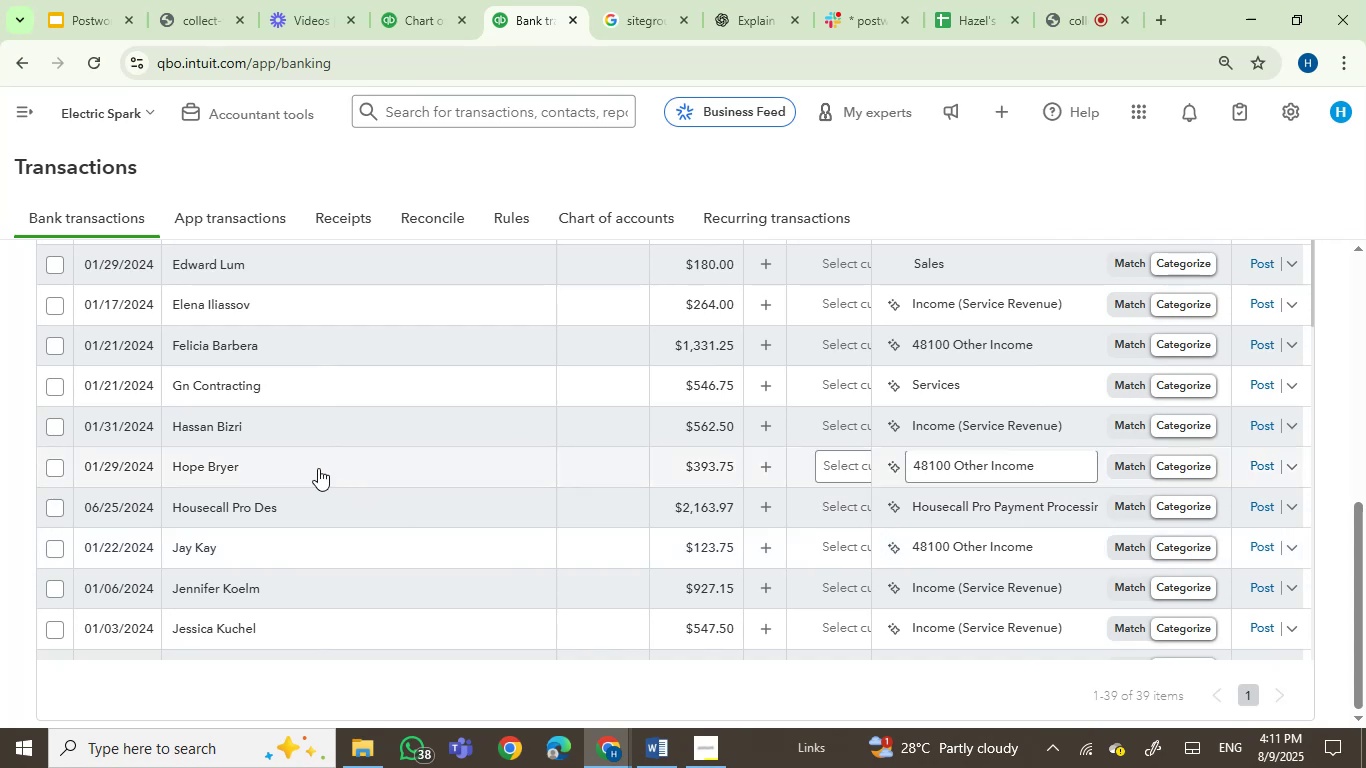 
left_click([310, 504])
 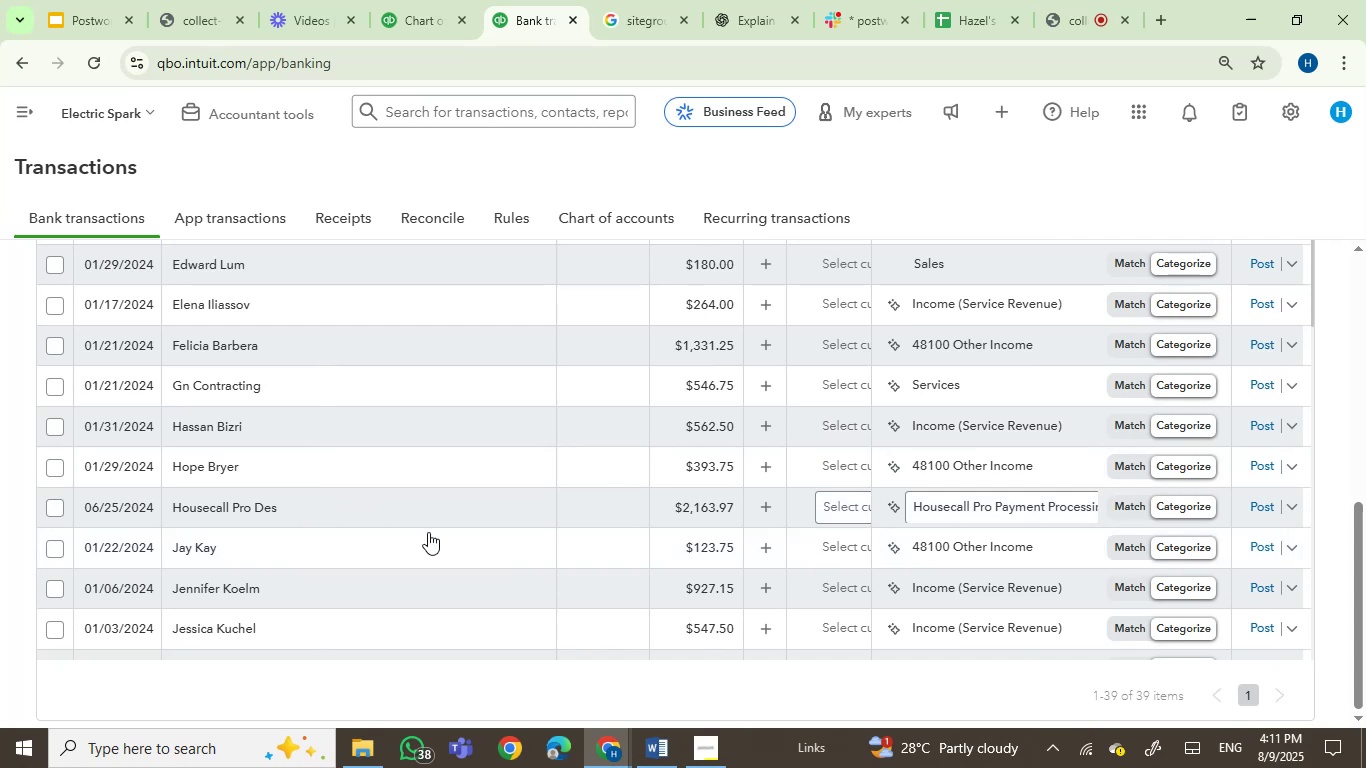 
mouse_move([423, 559])
 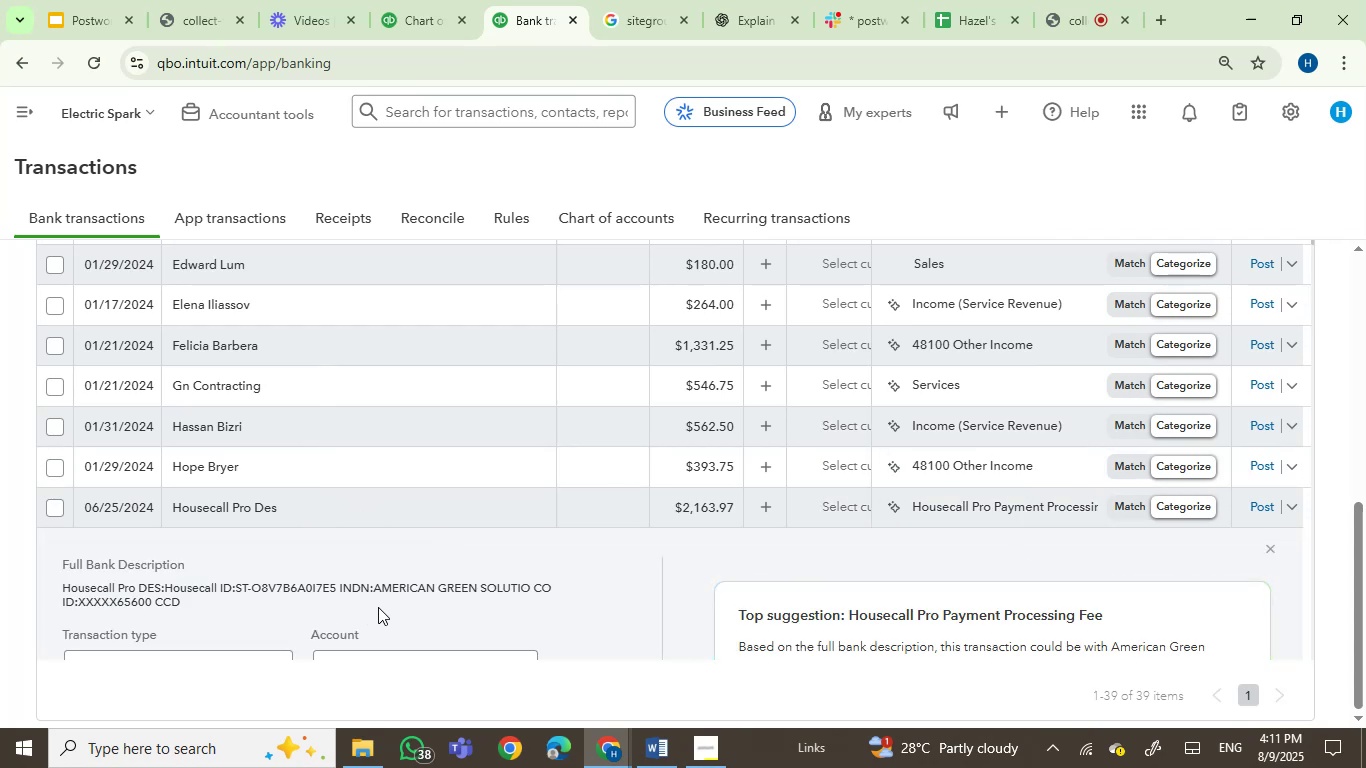 
wait(5.56)
 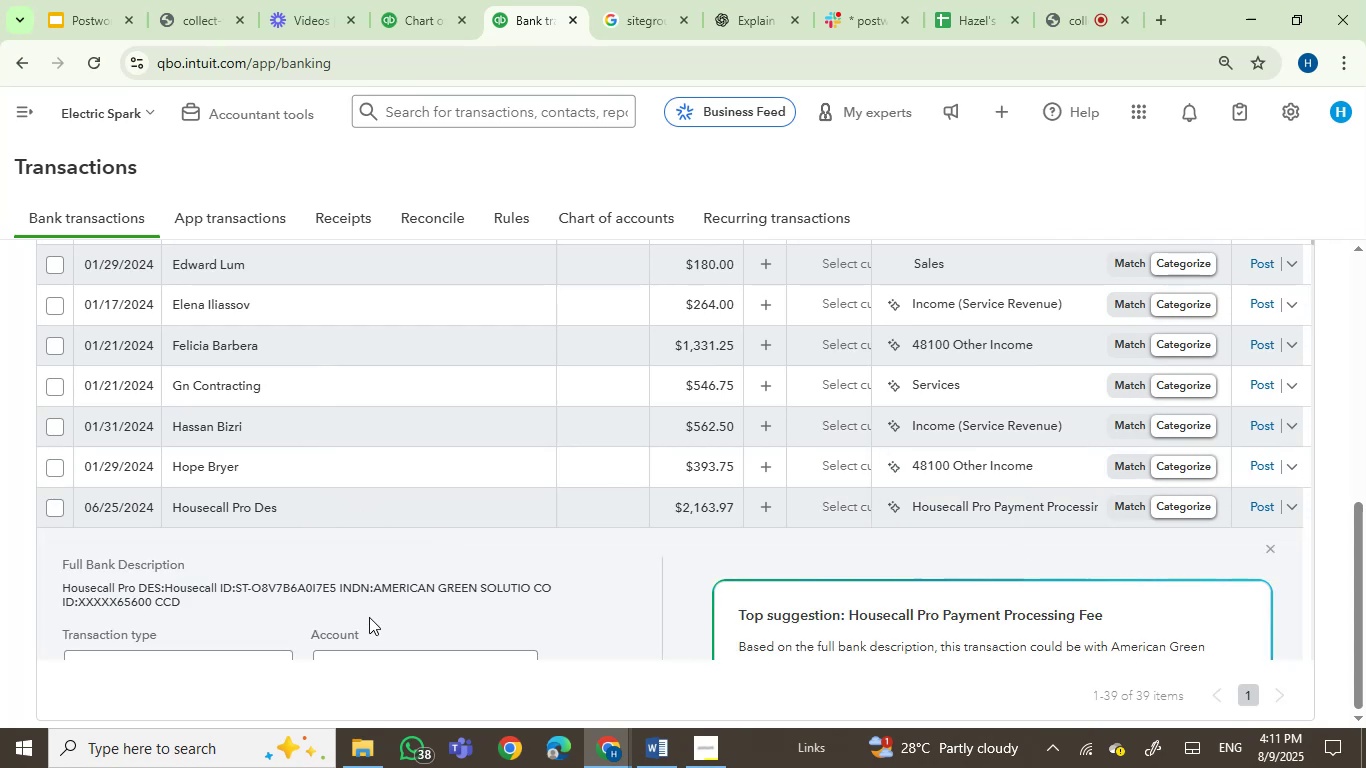 
left_click([340, 351])
 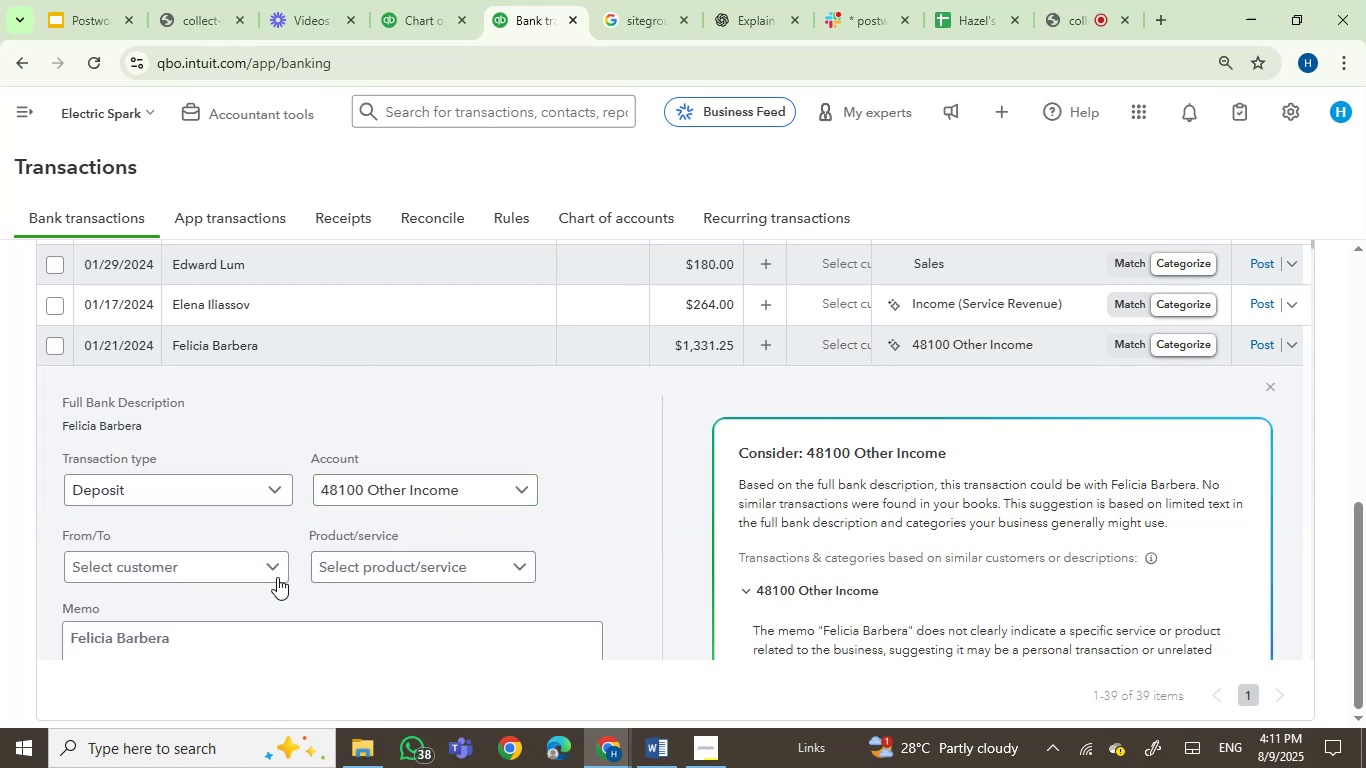 
wait(5.38)
 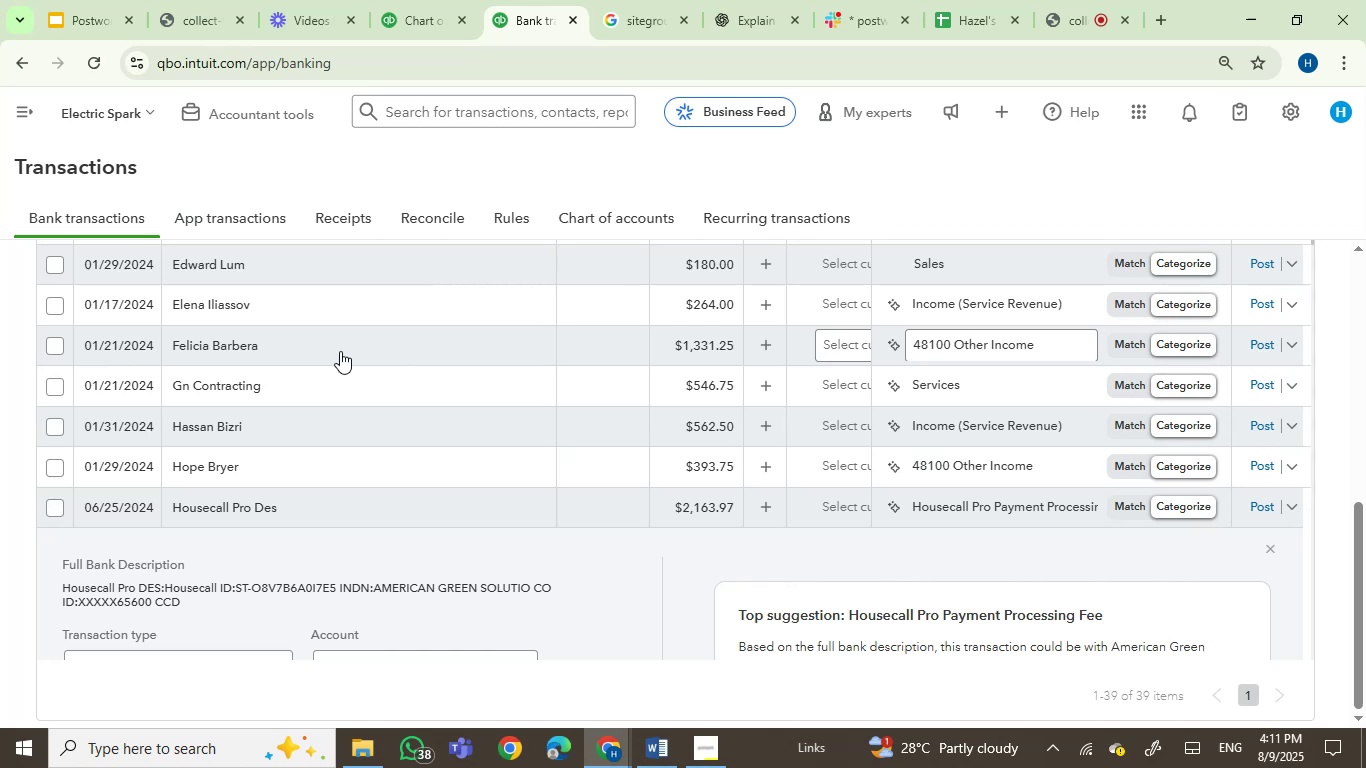 
left_click_drag(start_coordinate=[144, 424], to_coordinate=[56, 428])
 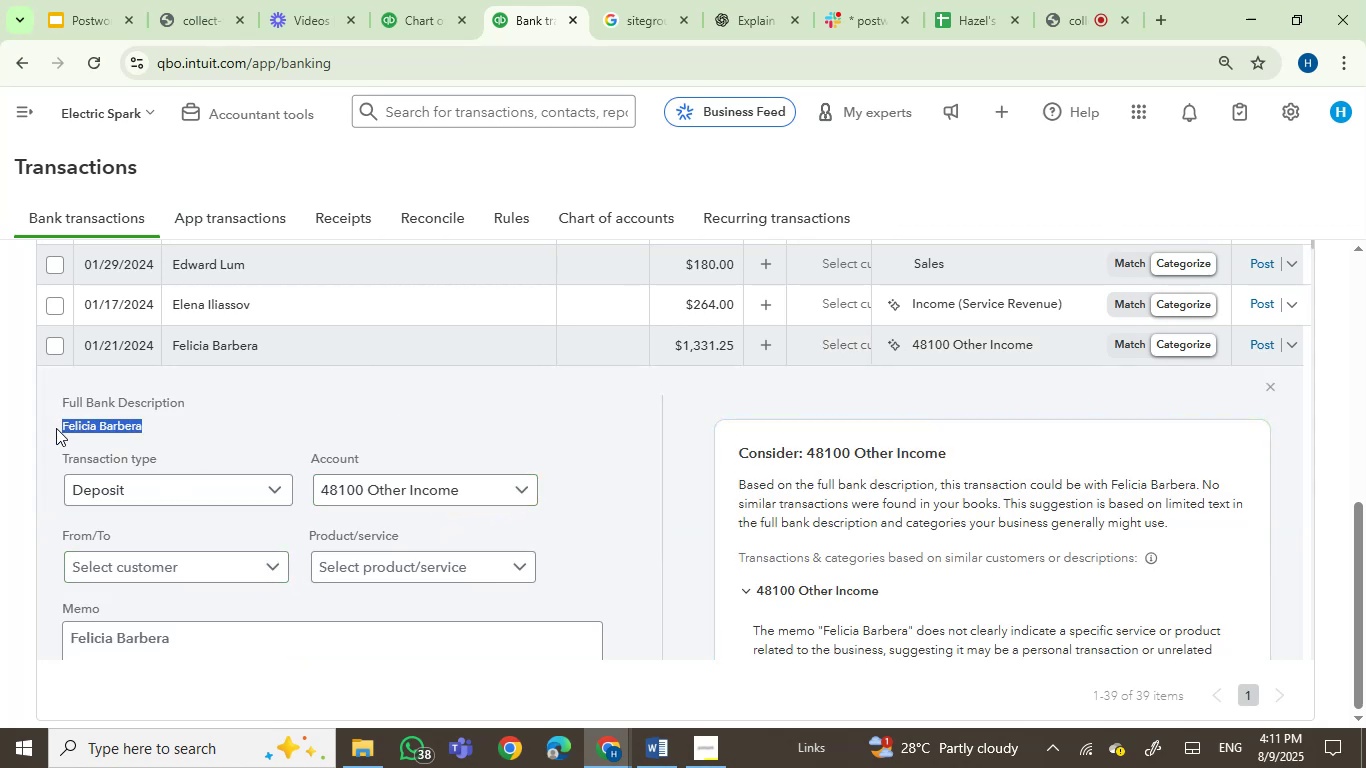 
key(Control+C)
 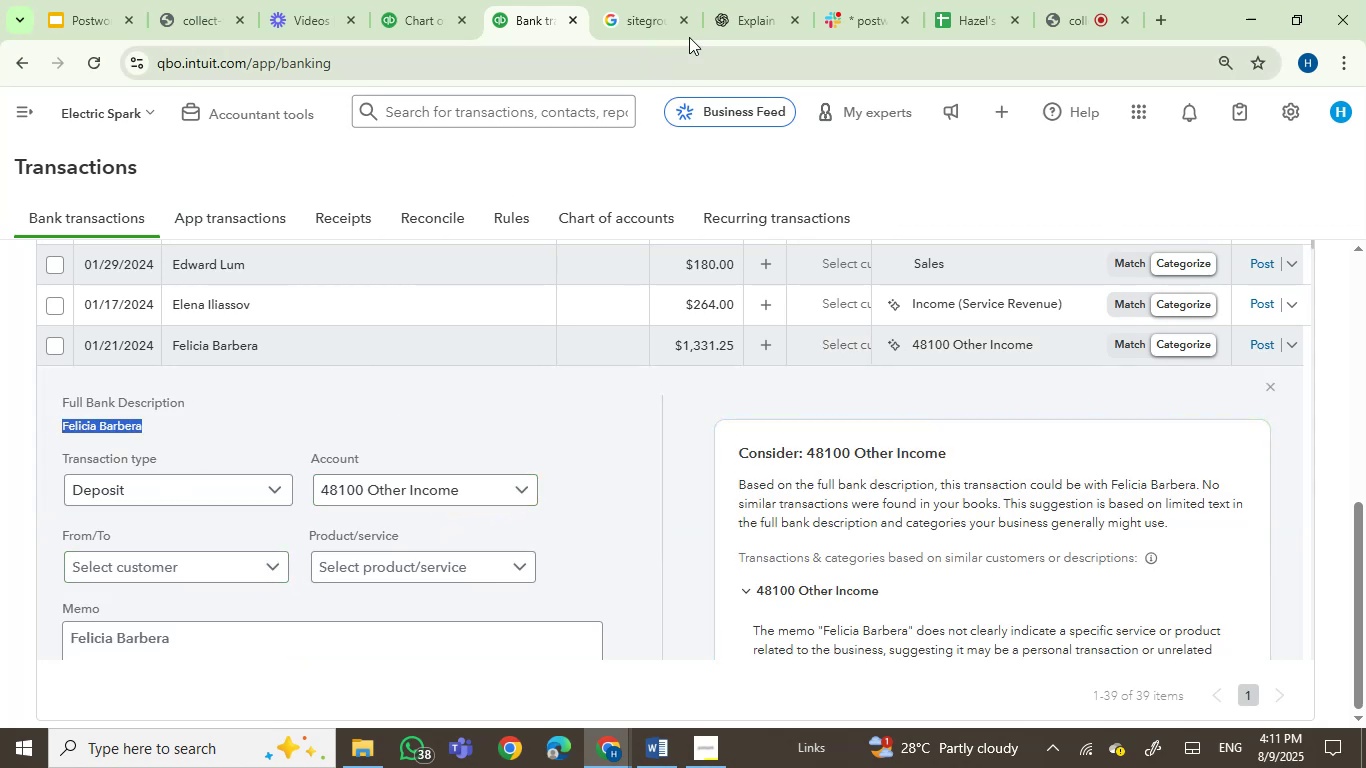 
left_click_drag(start_coordinate=[660, 0], to_coordinate=[656, 16])
 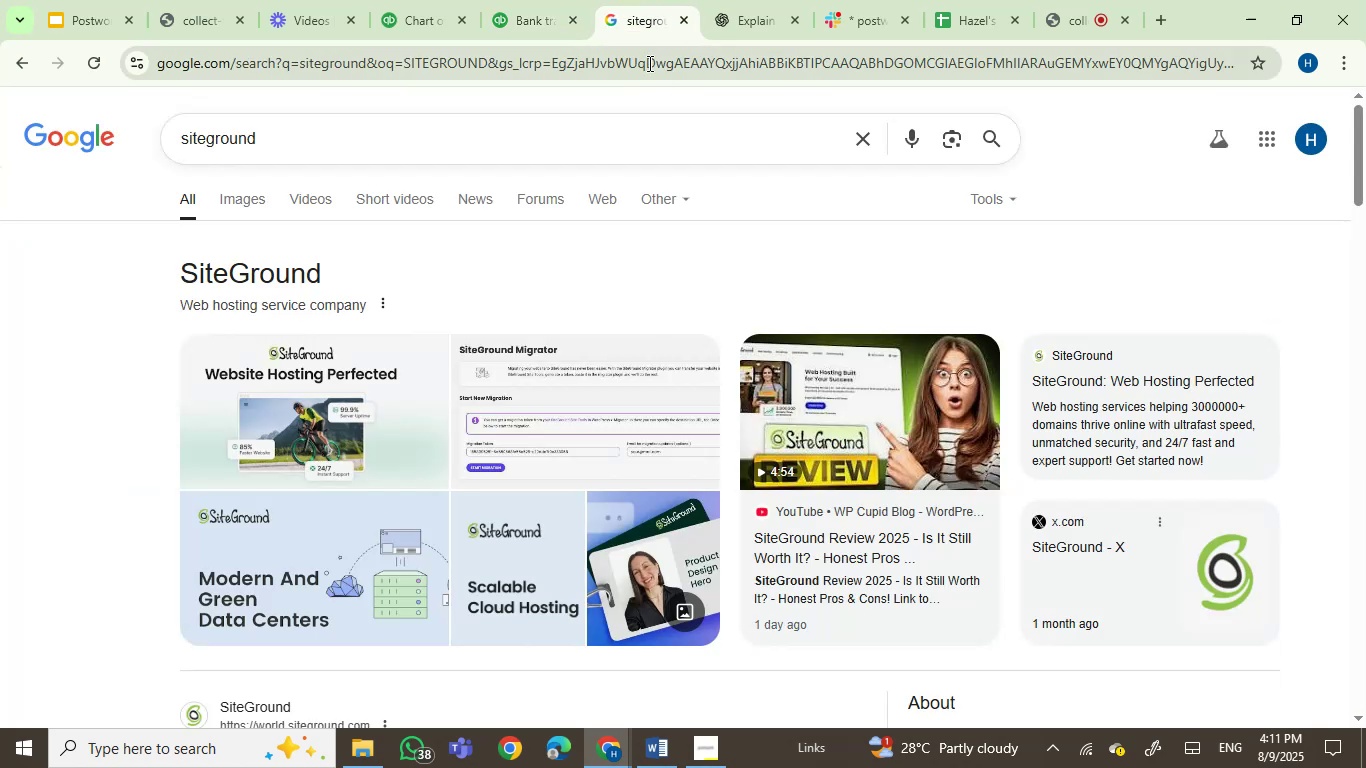 
key(Control+ControlLeft)
 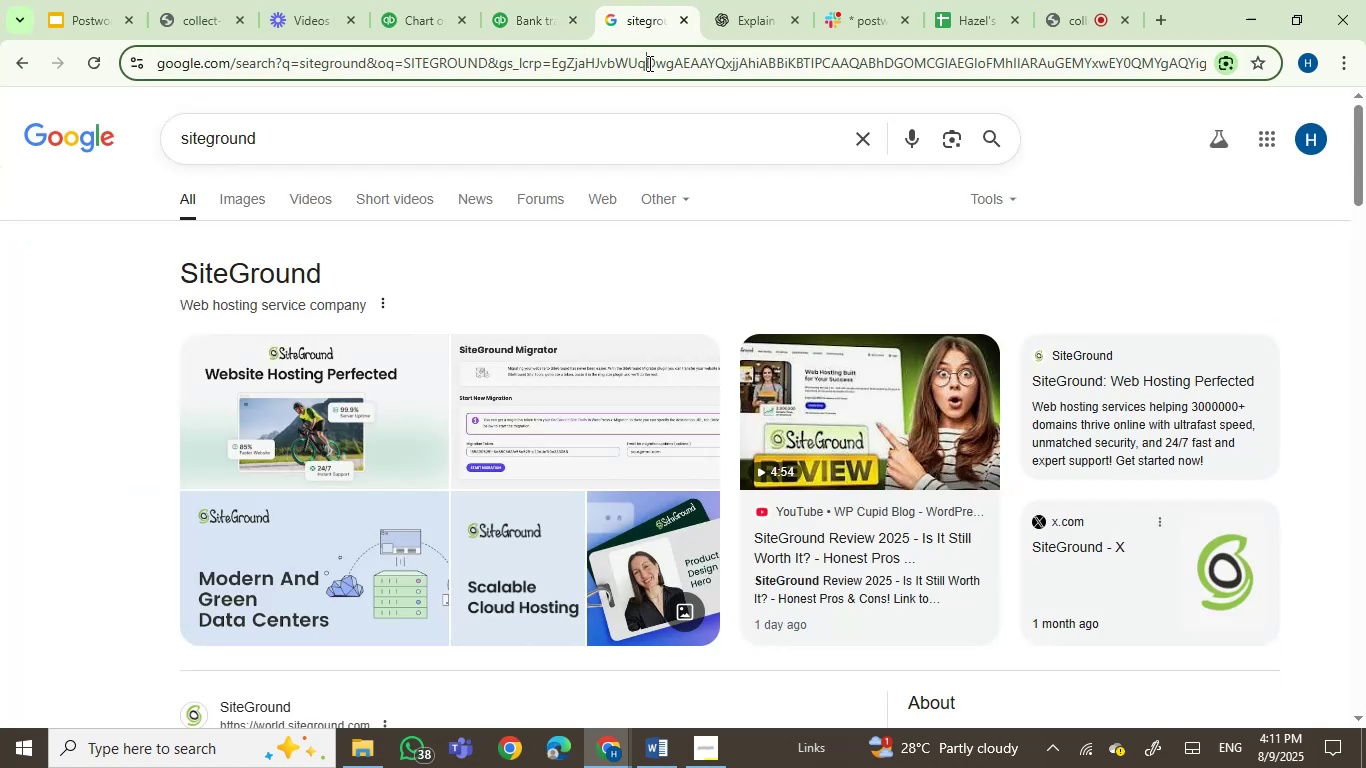 
double_click([648, 63])
 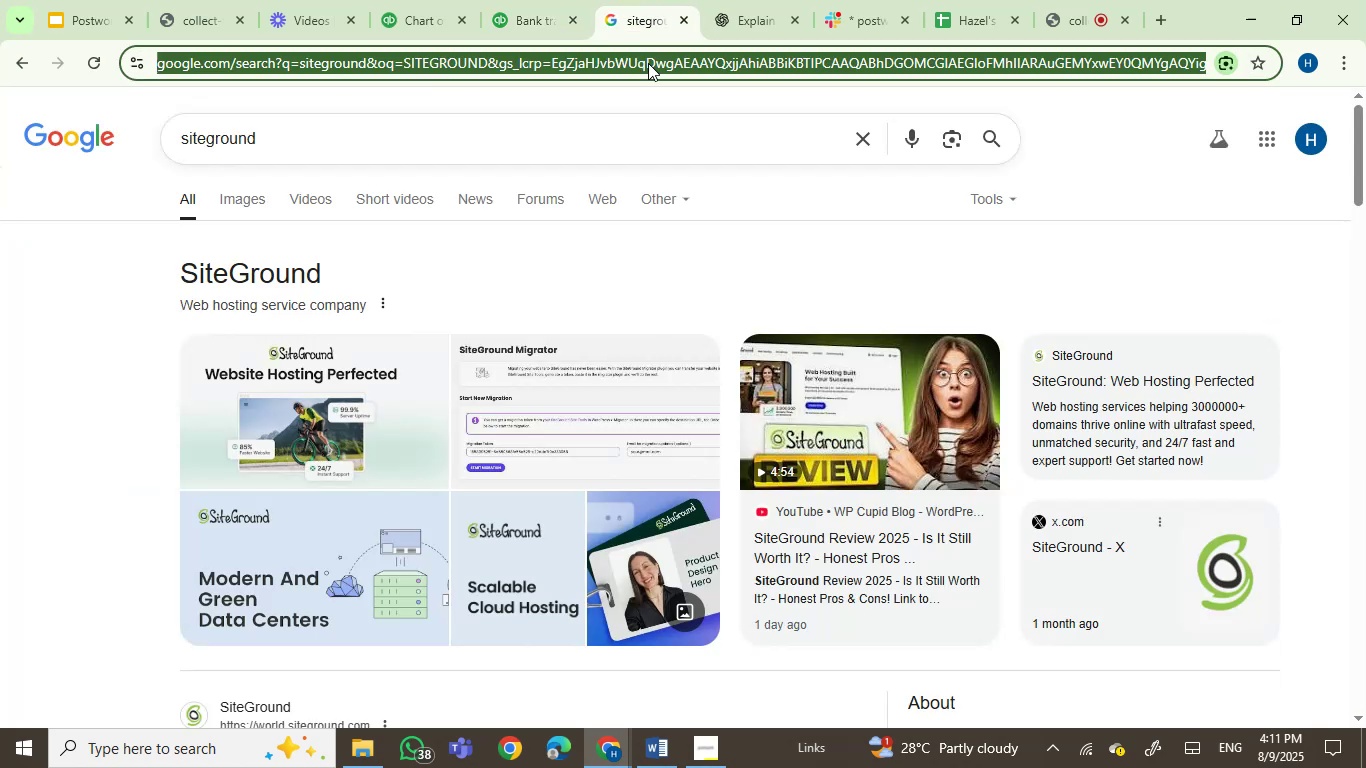 
key(Control+V)
 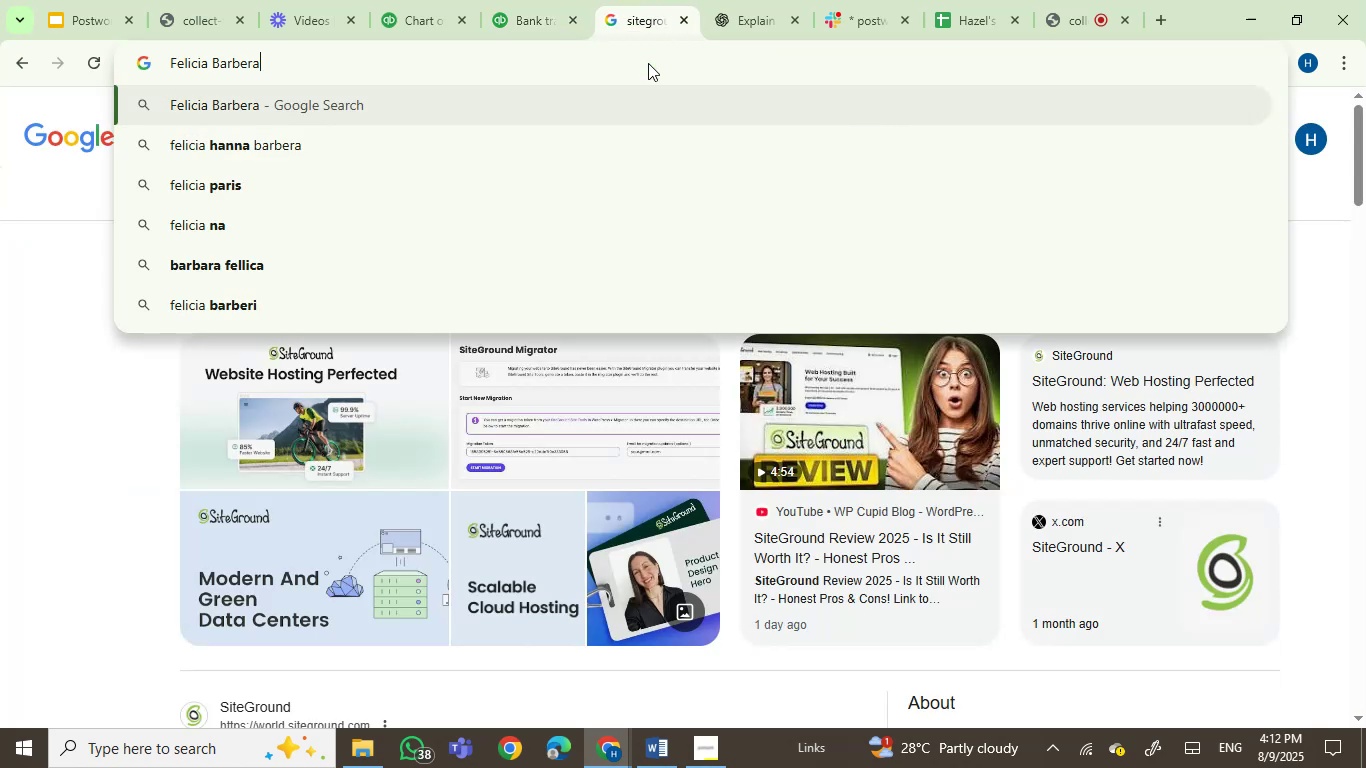 
key(Enter)
 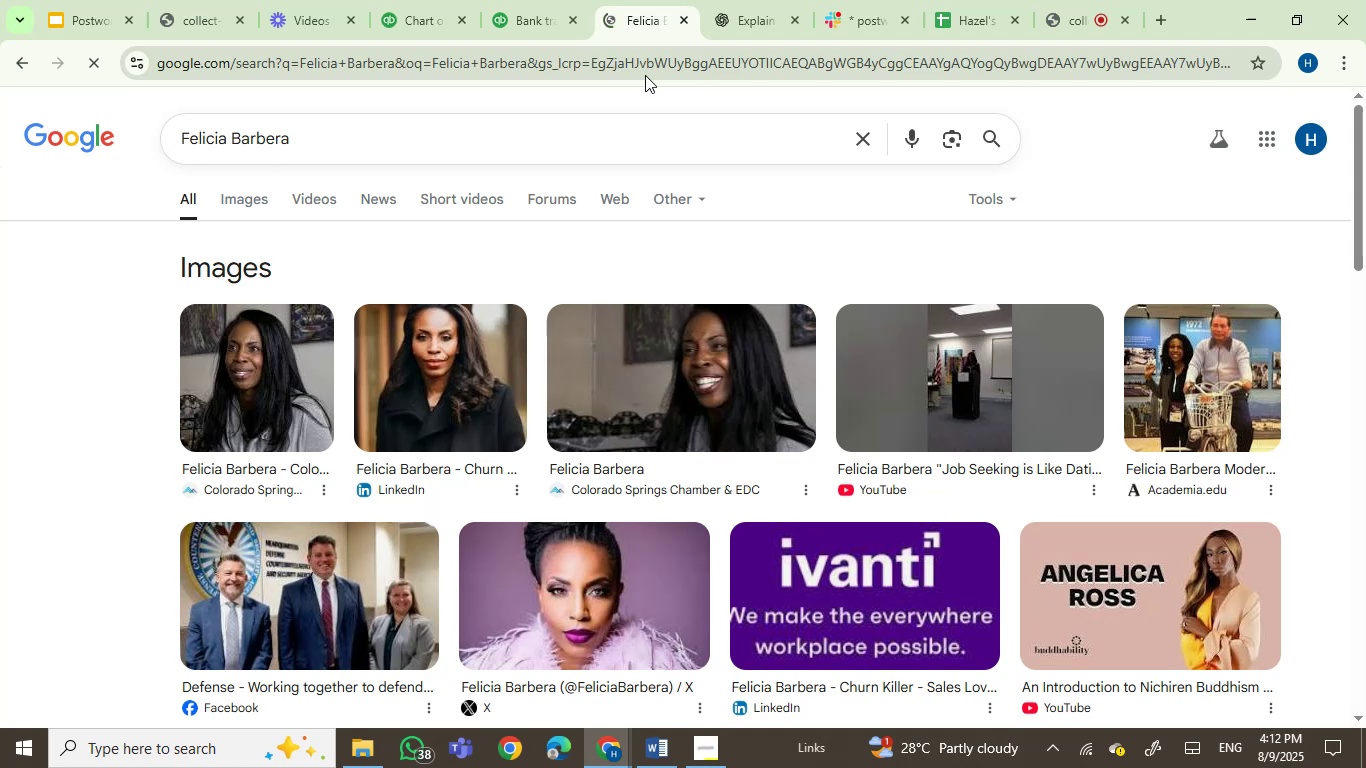 
left_click([514, 0])
 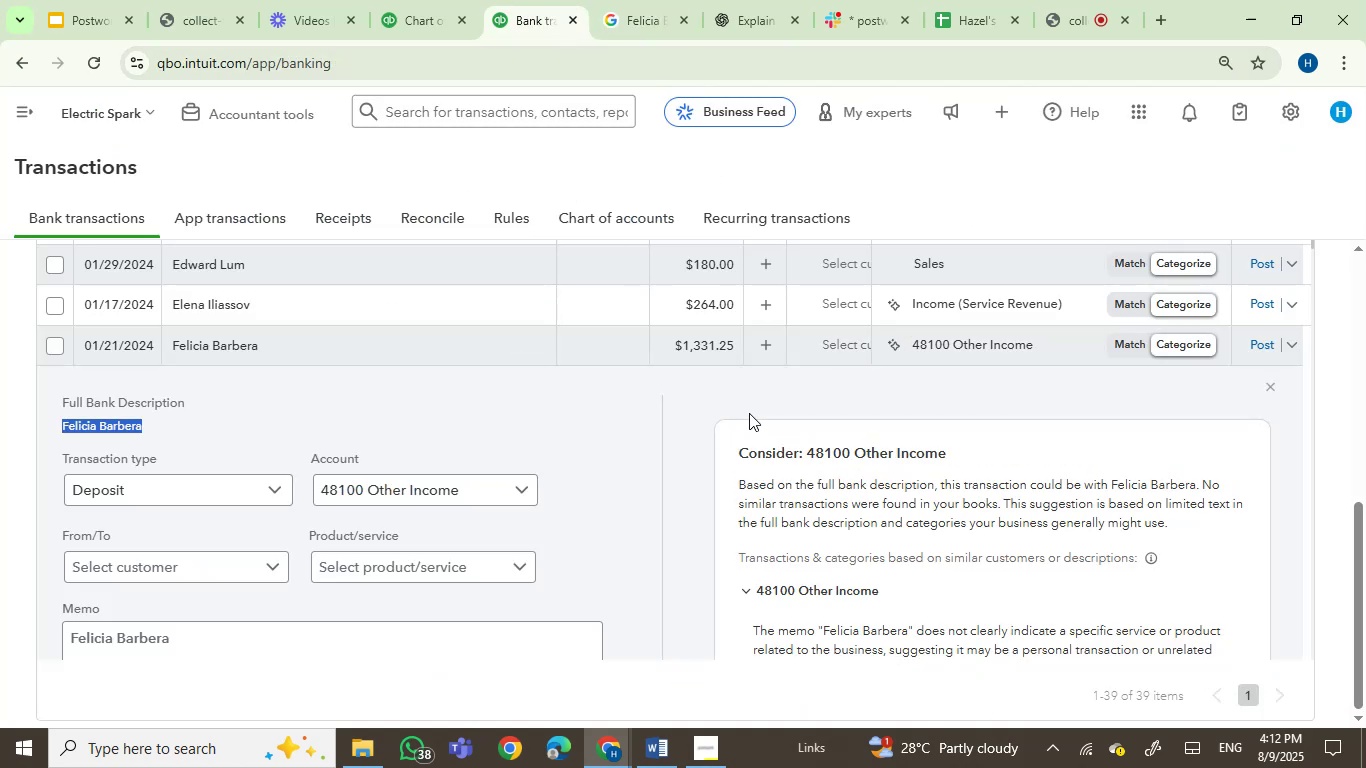 
left_click([974, 339])
 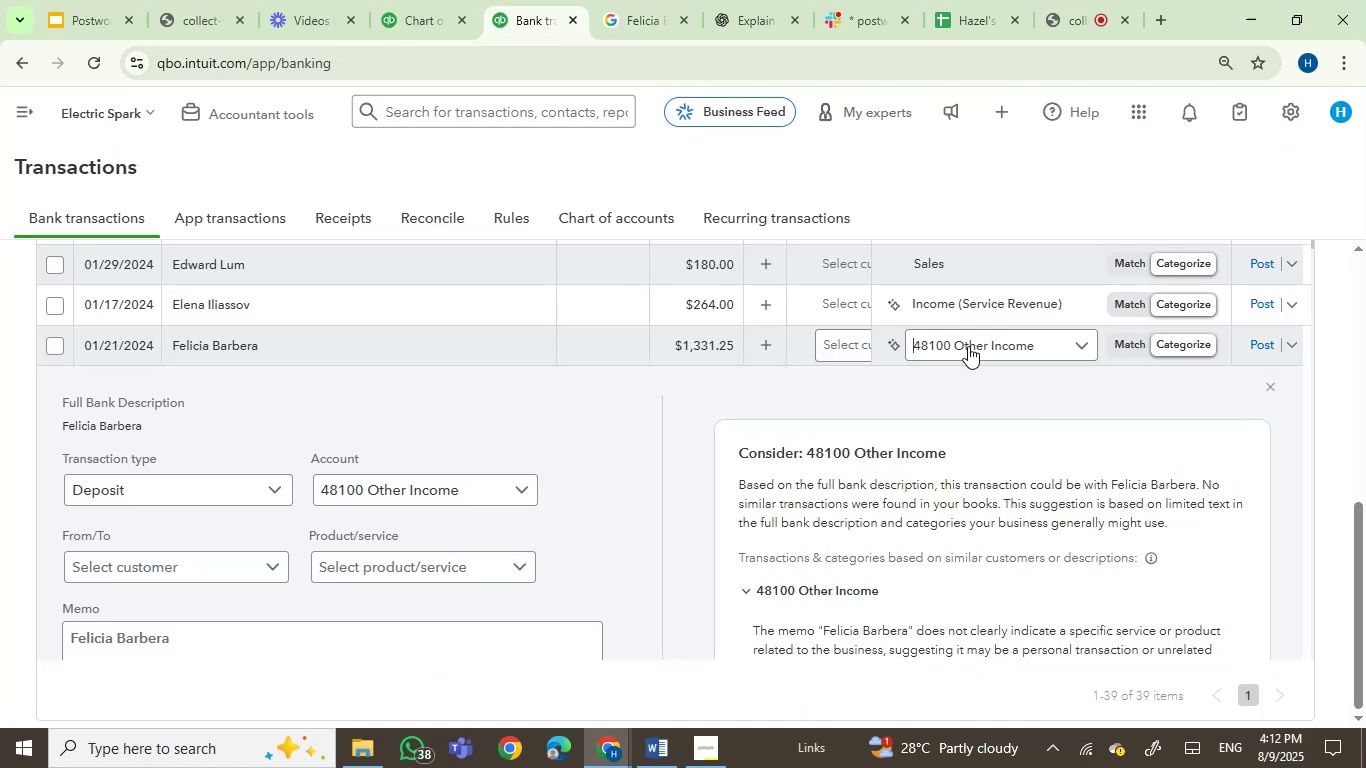 
left_click([966, 347])
 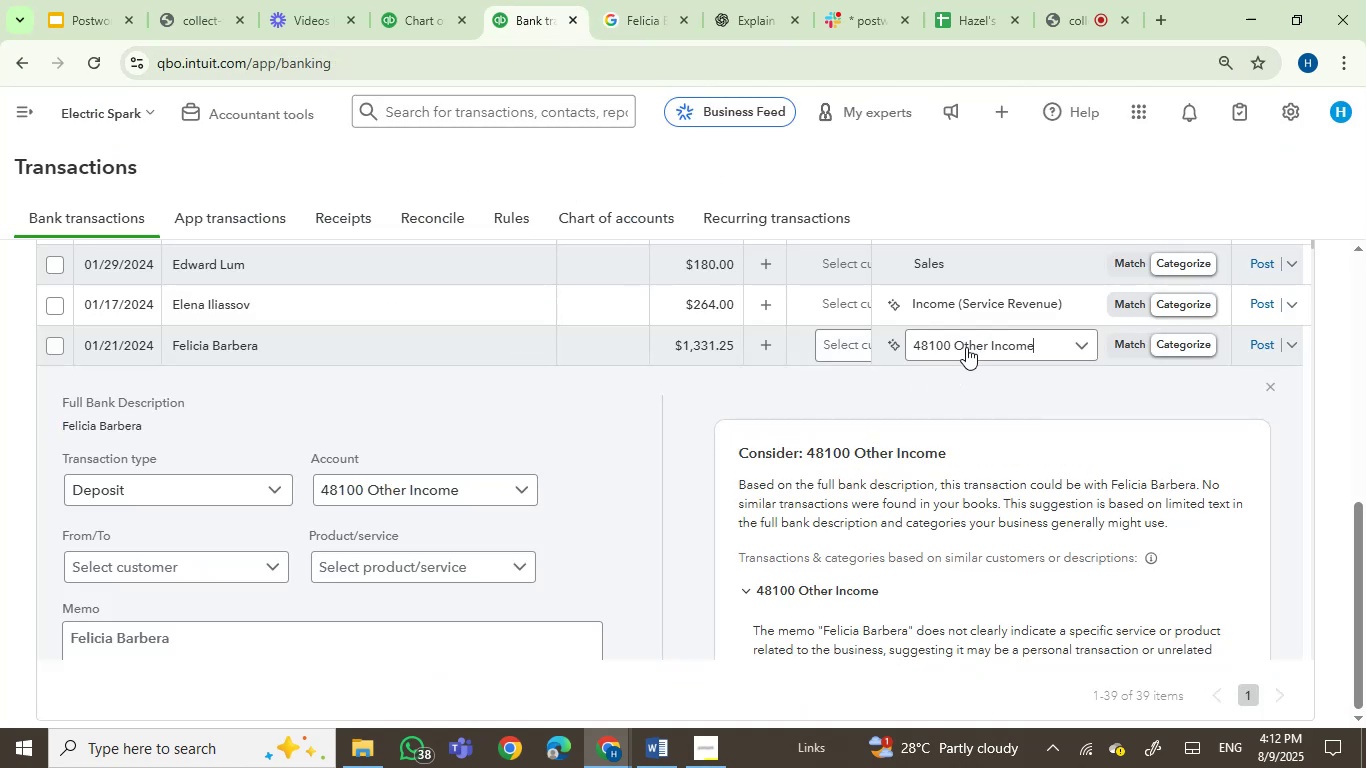 
left_click([966, 347])
 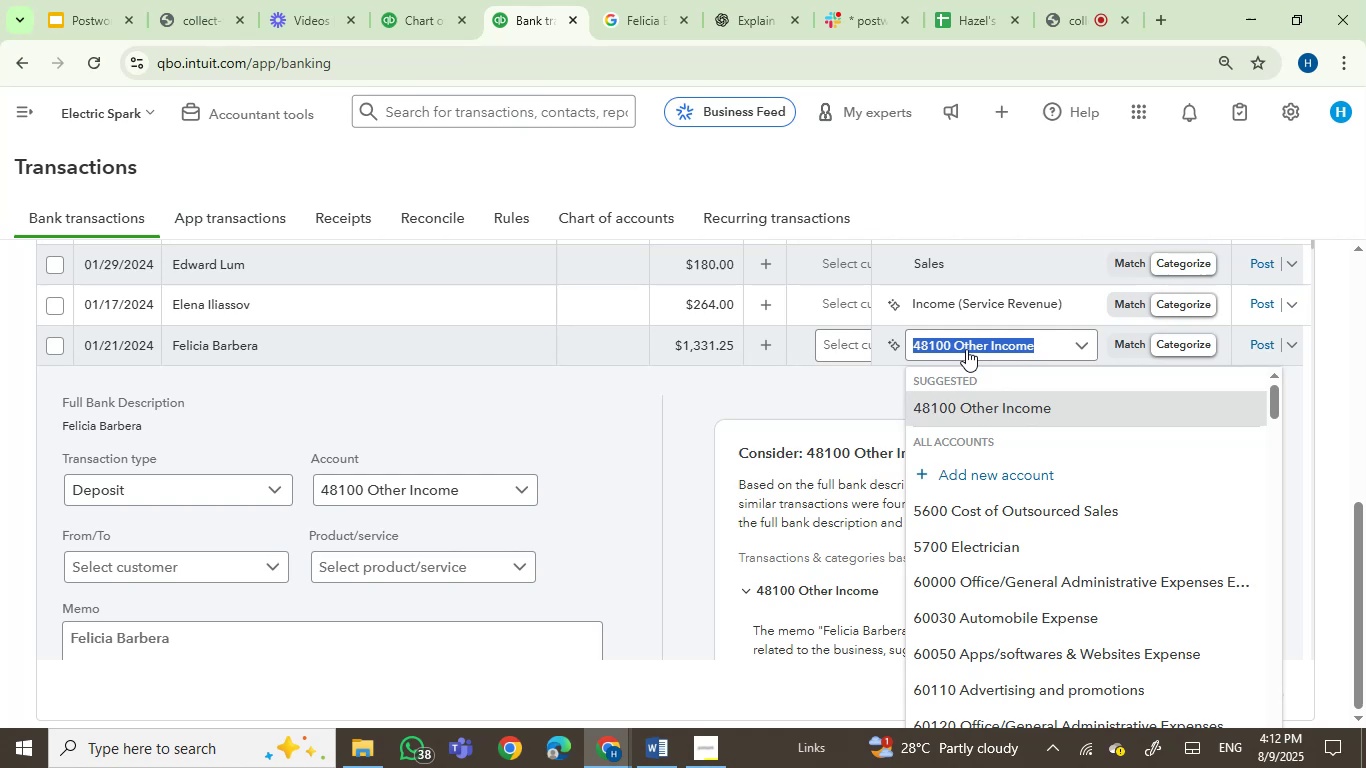 
type(ener)
 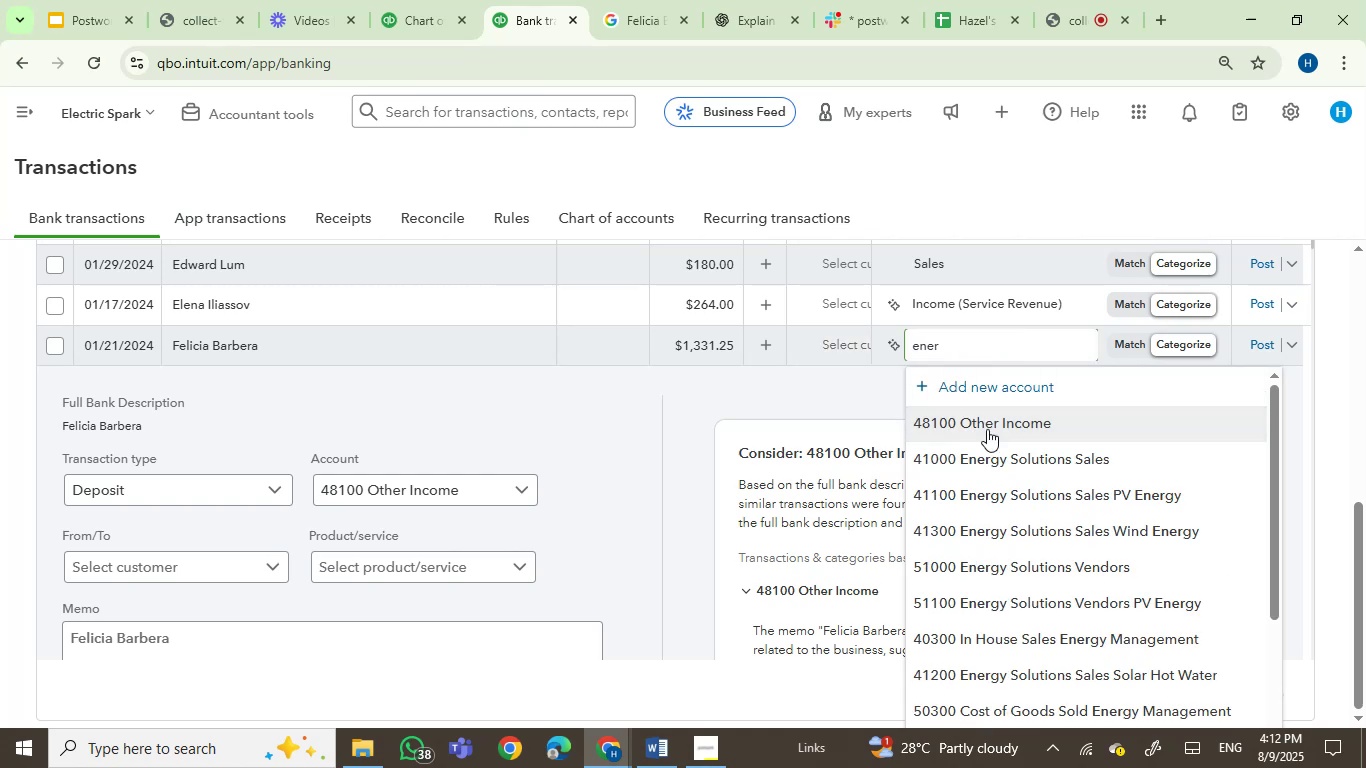 
left_click([1012, 459])
 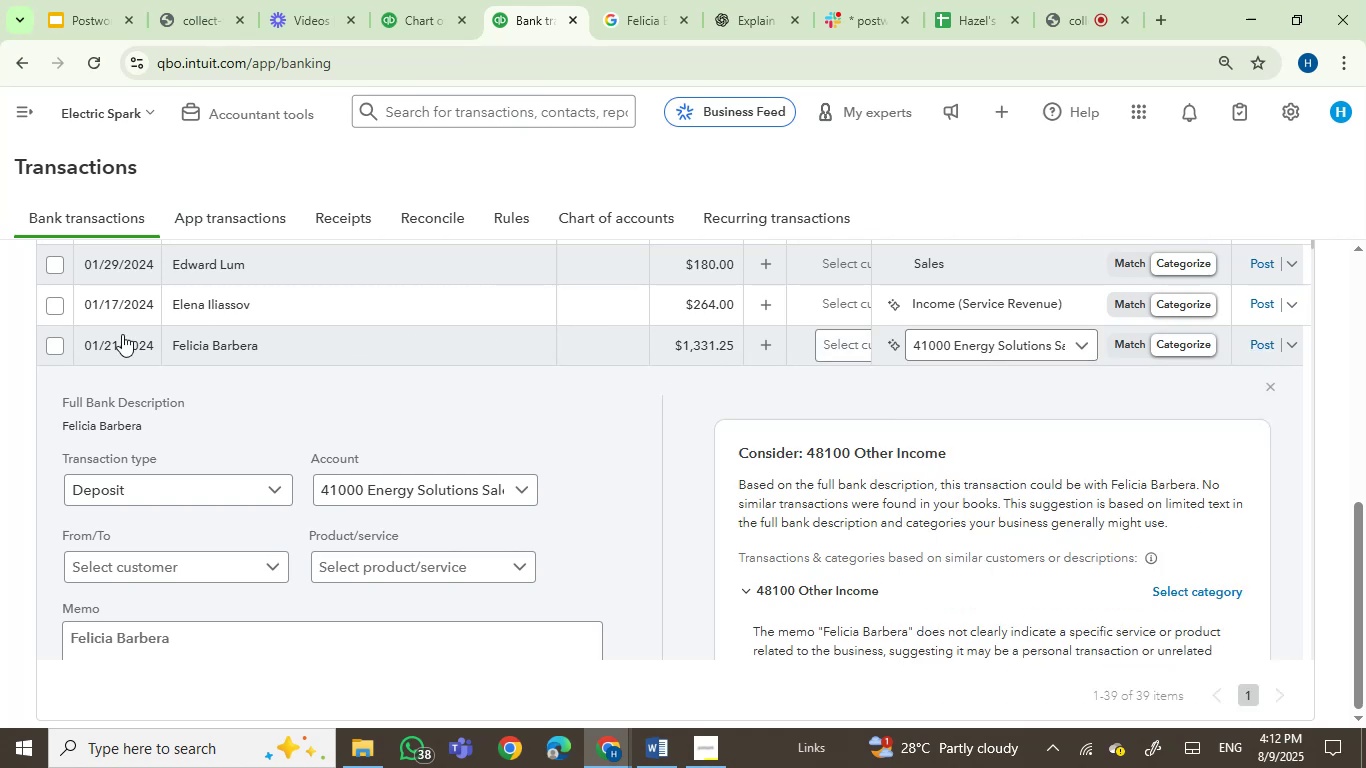 
left_click([47, 348])
 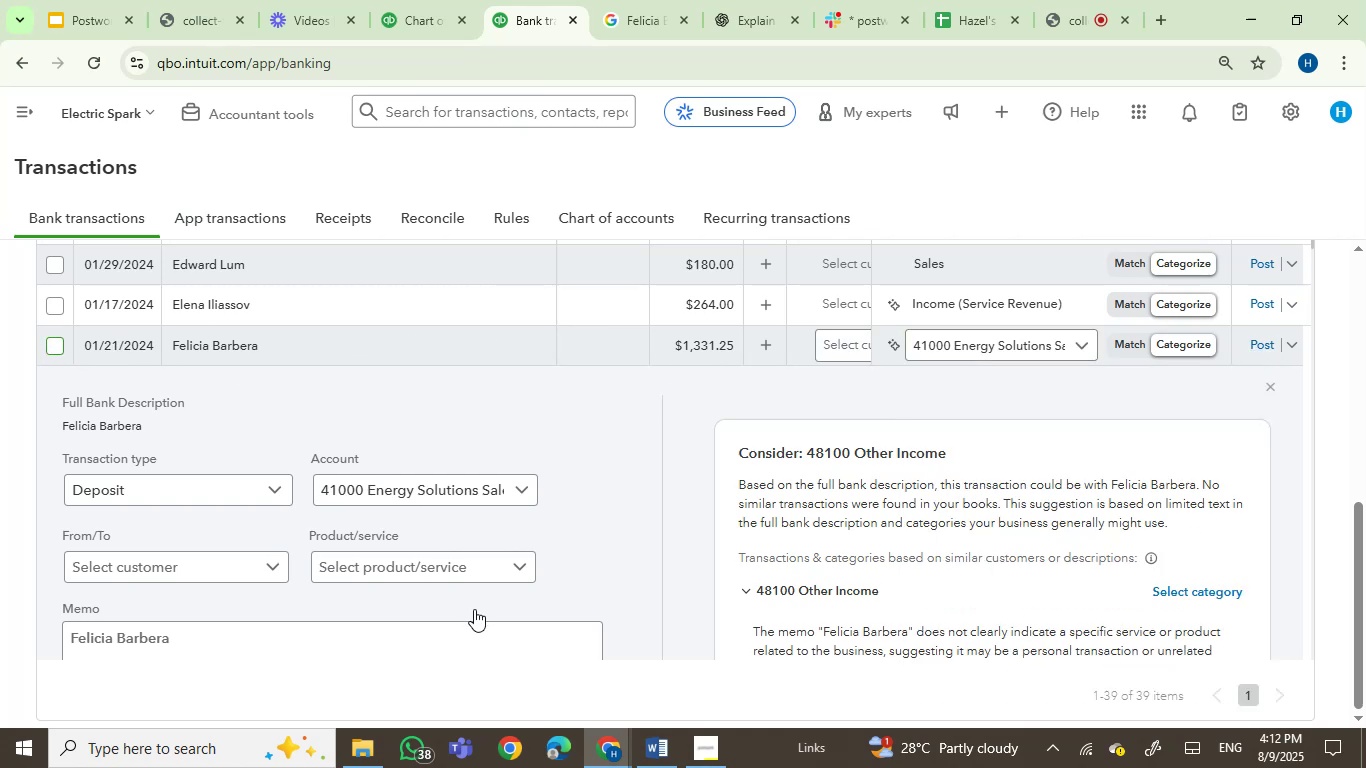 
scroll: coordinate [474, 609], scroll_direction: up, amount: 1.0
 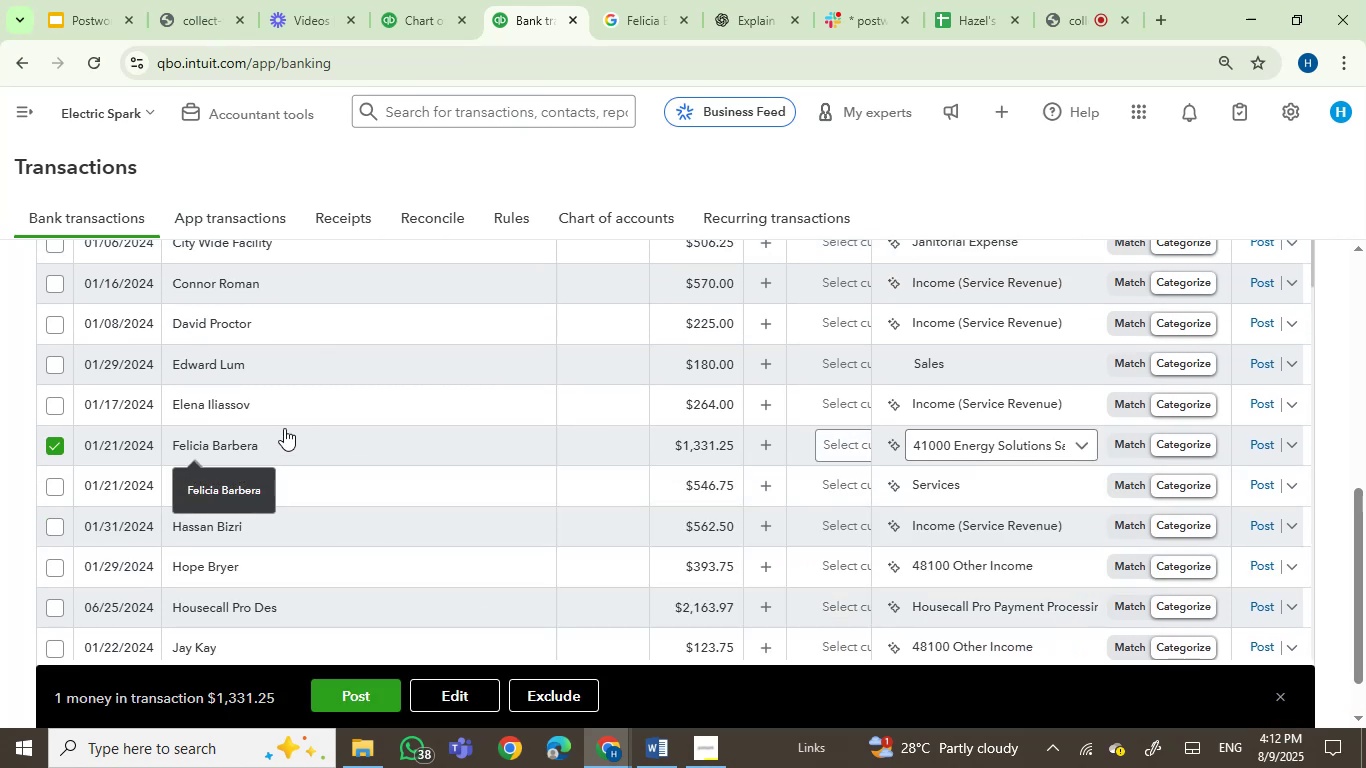 
mouse_move([214, 397])
 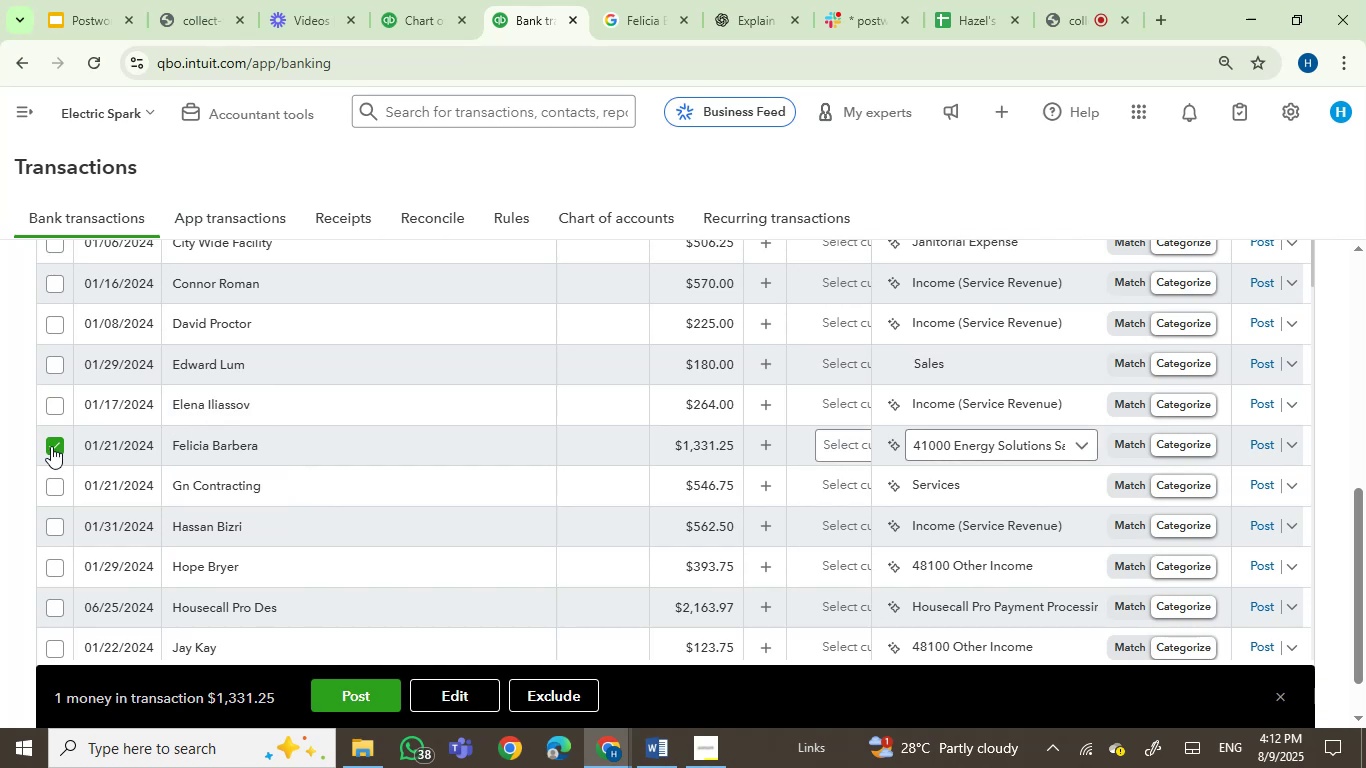 
left_click([51, 446])
 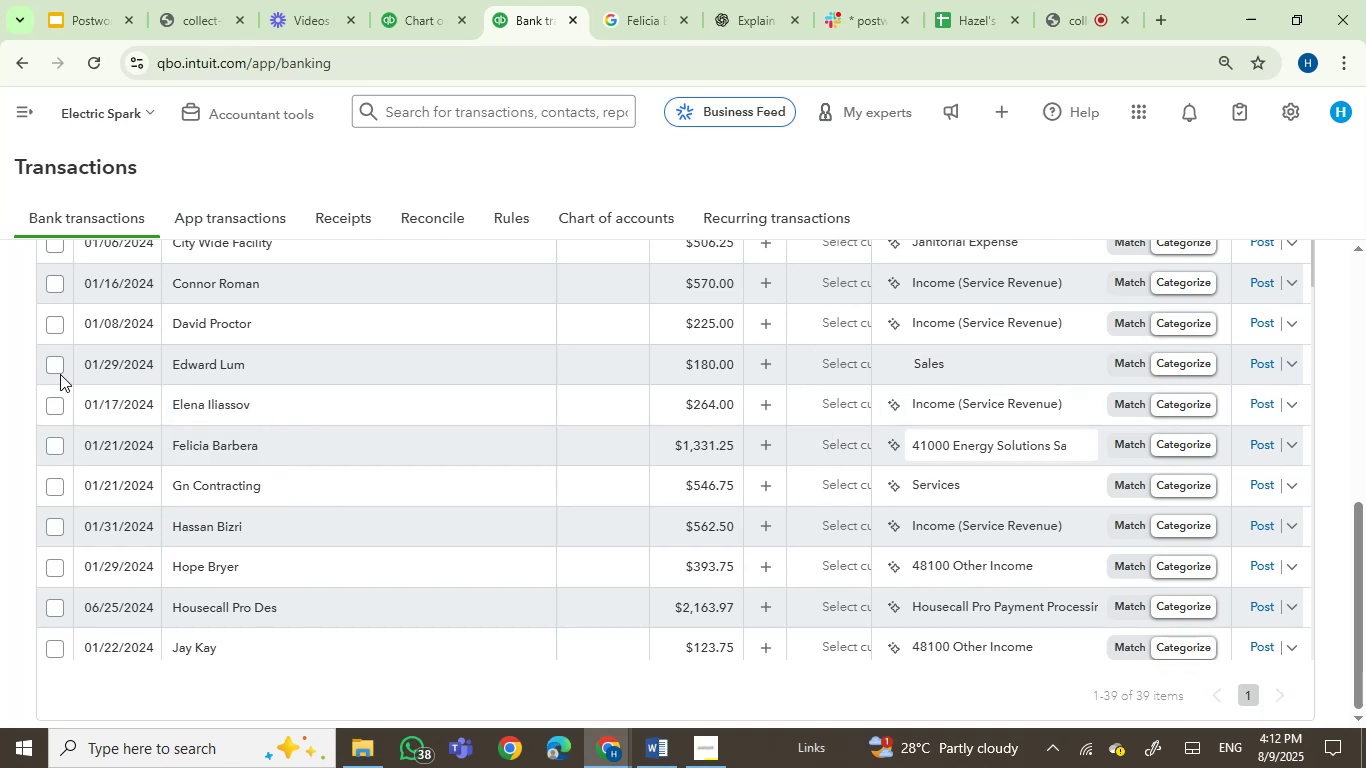 
left_click([53, 371])
 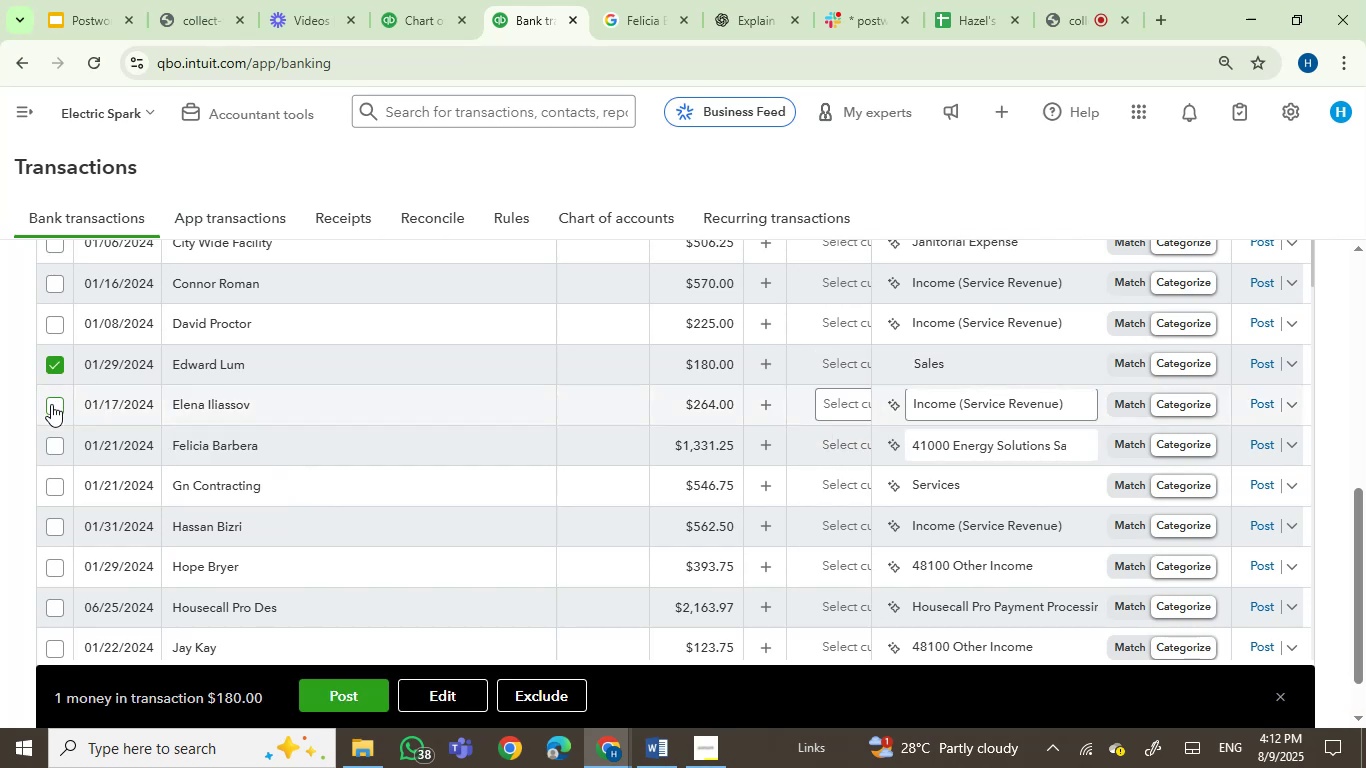 
left_click([51, 405])
 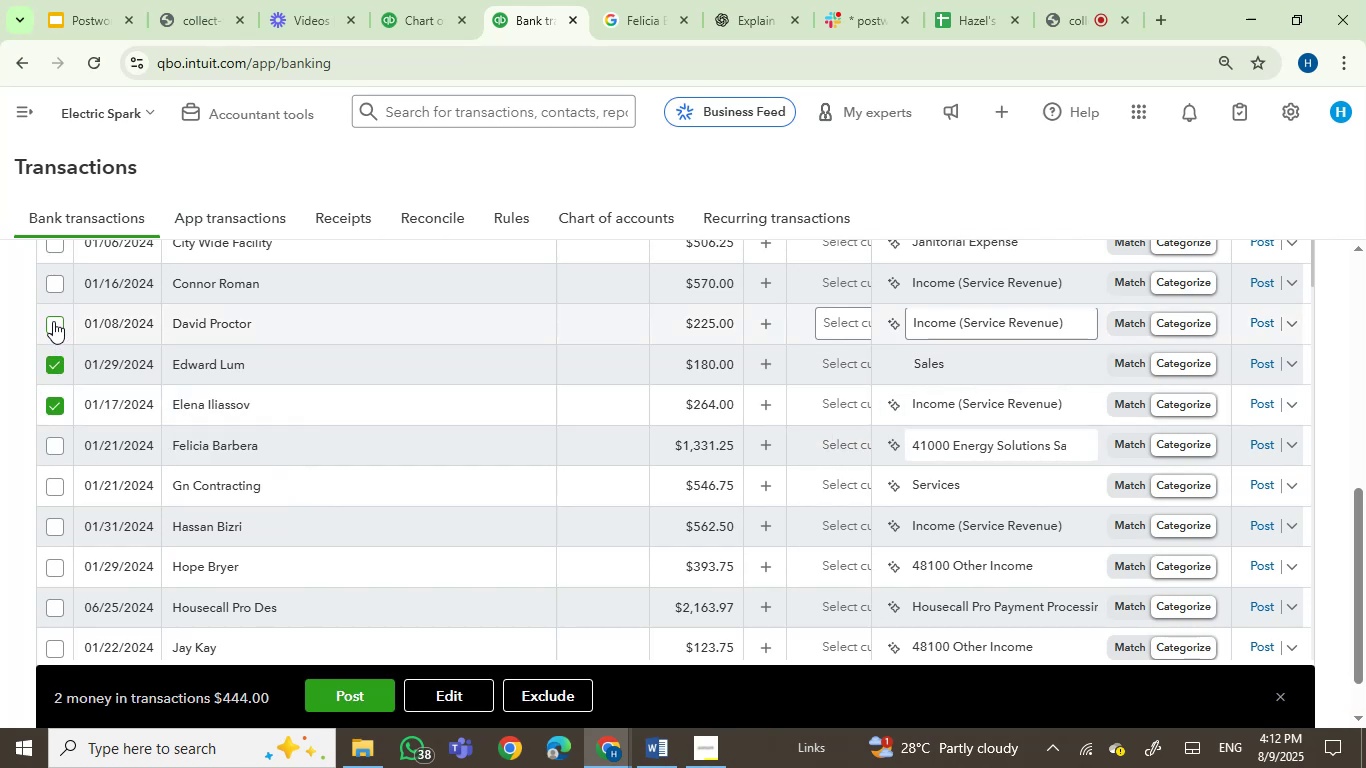 
left_click([51, 319])
 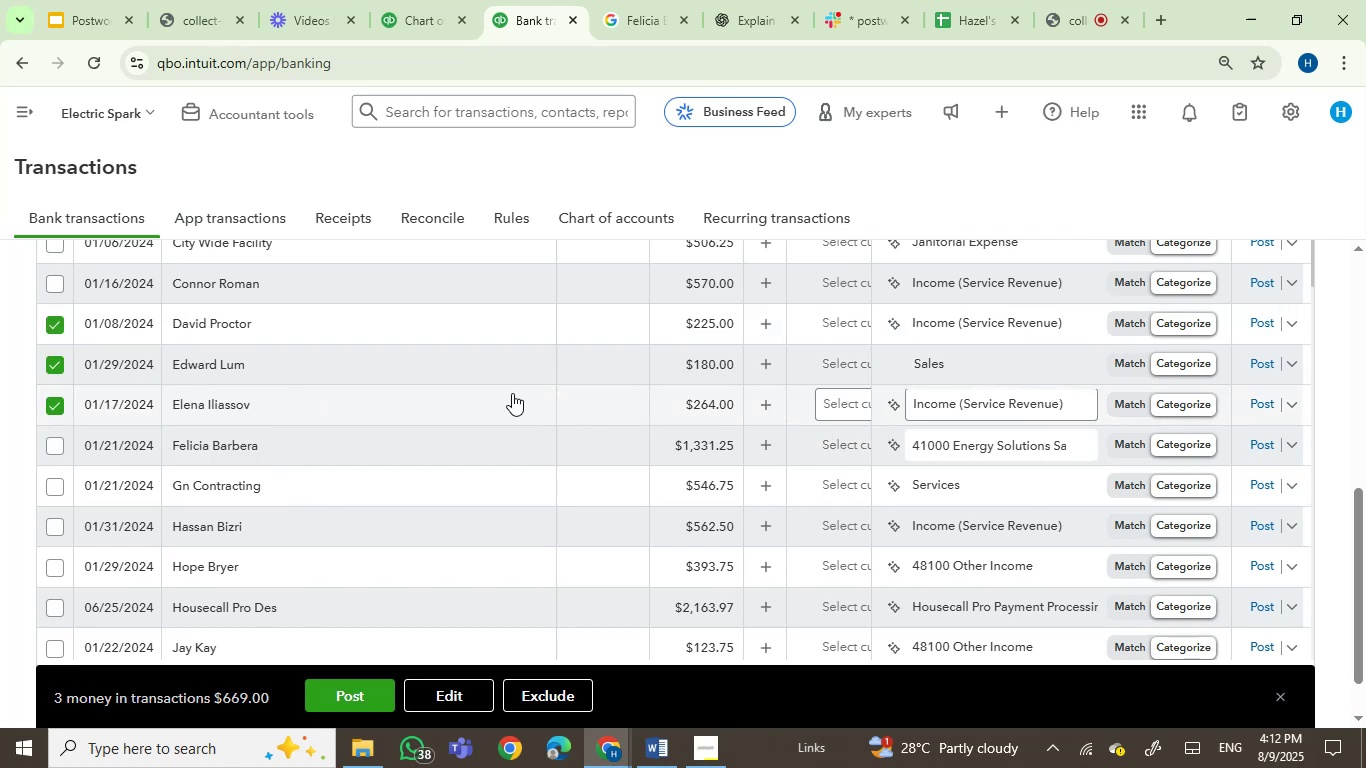 
scroll: coordinate [375, 390], scroll_direction: up, amount: 1.0
 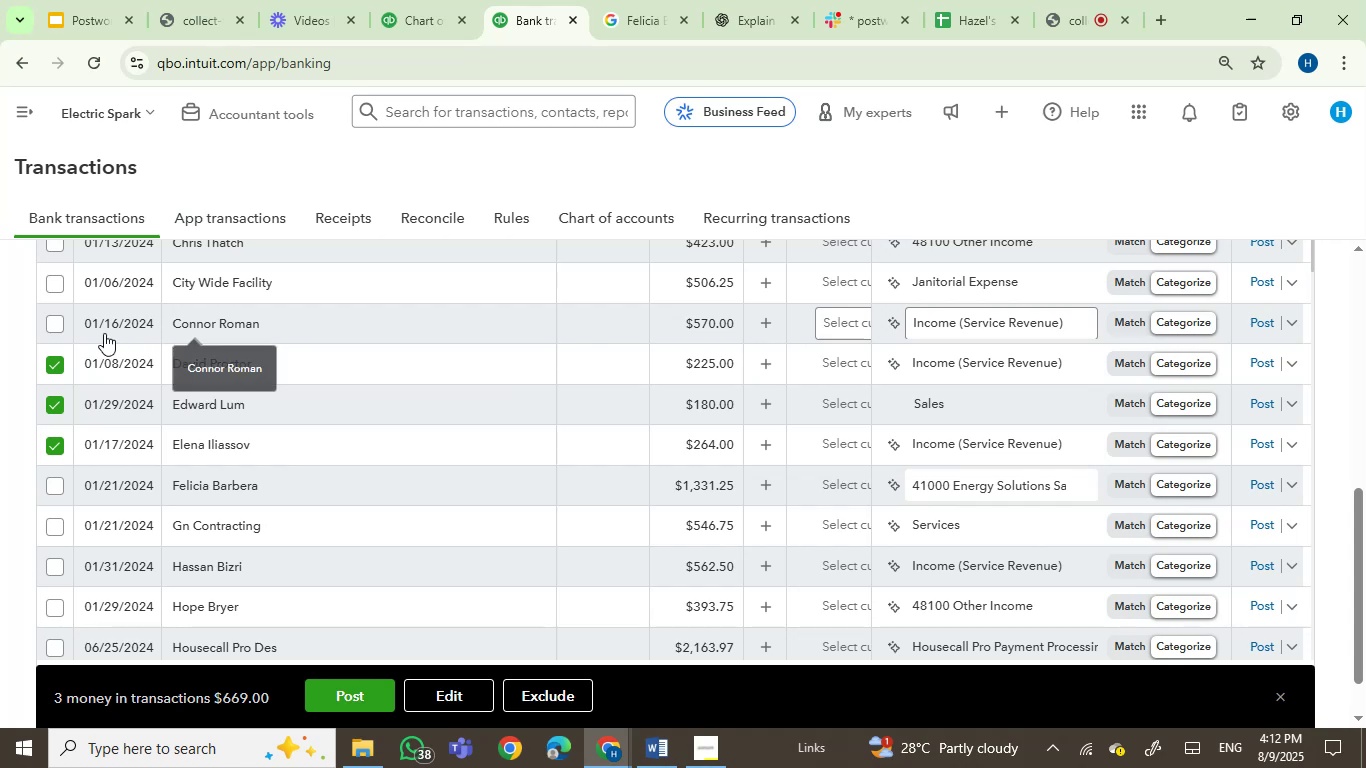 